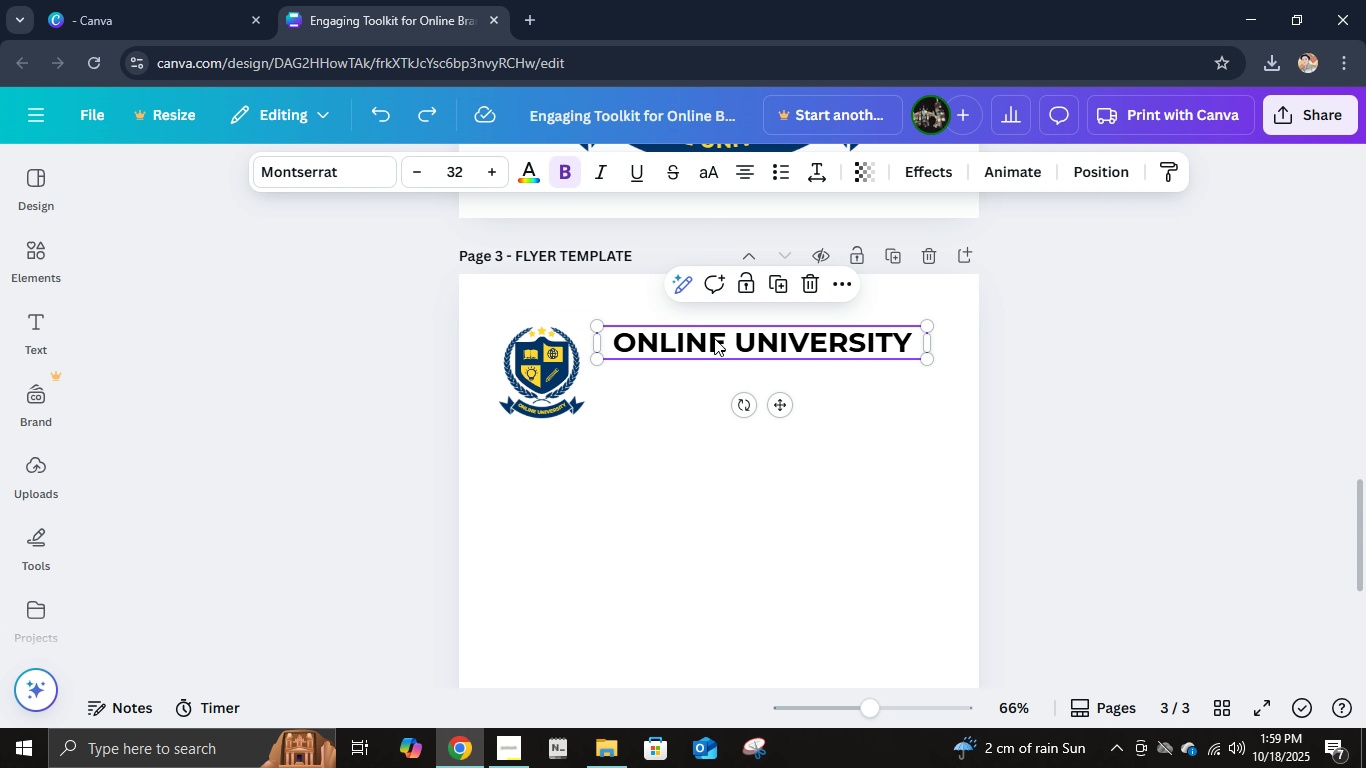 
key(Control+D)
 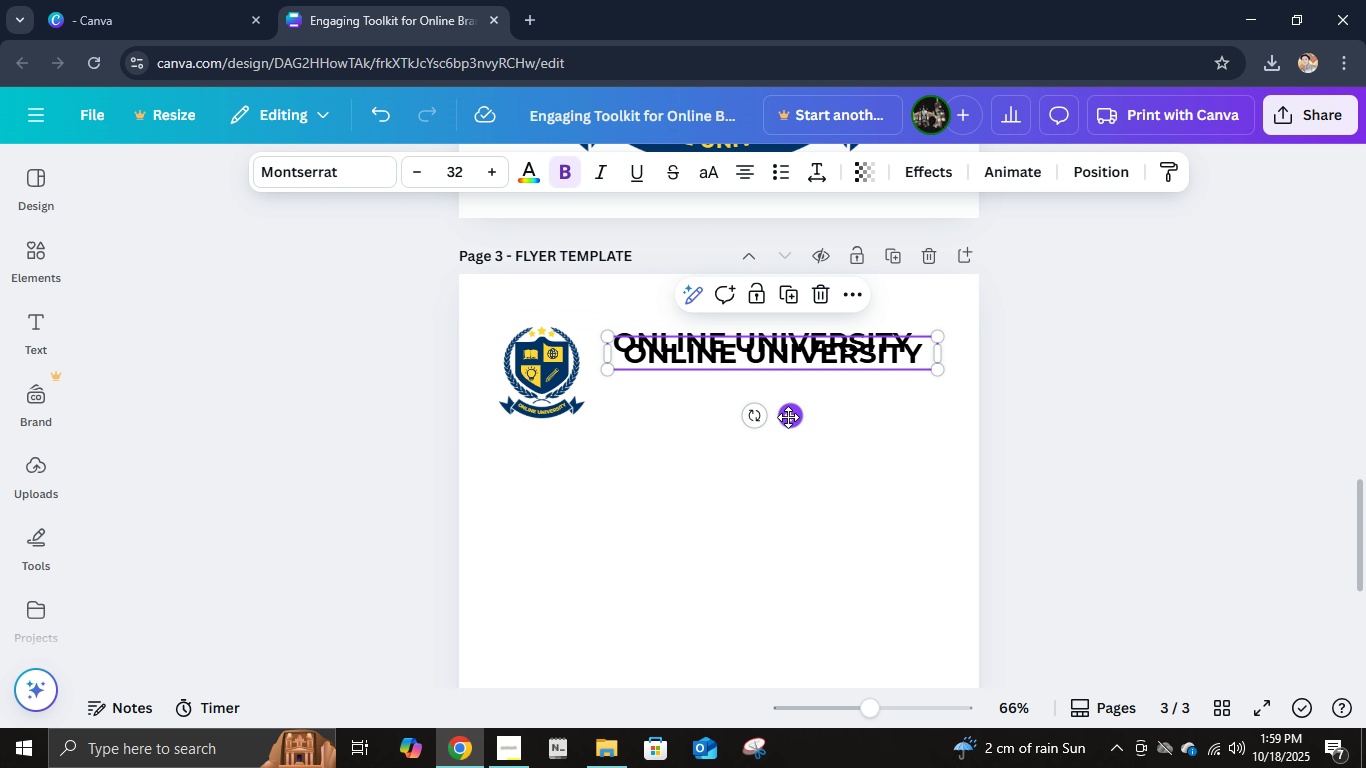 
left_click_drag(start_coordinate=[788, 417], to_coordinate=[781, 441])
 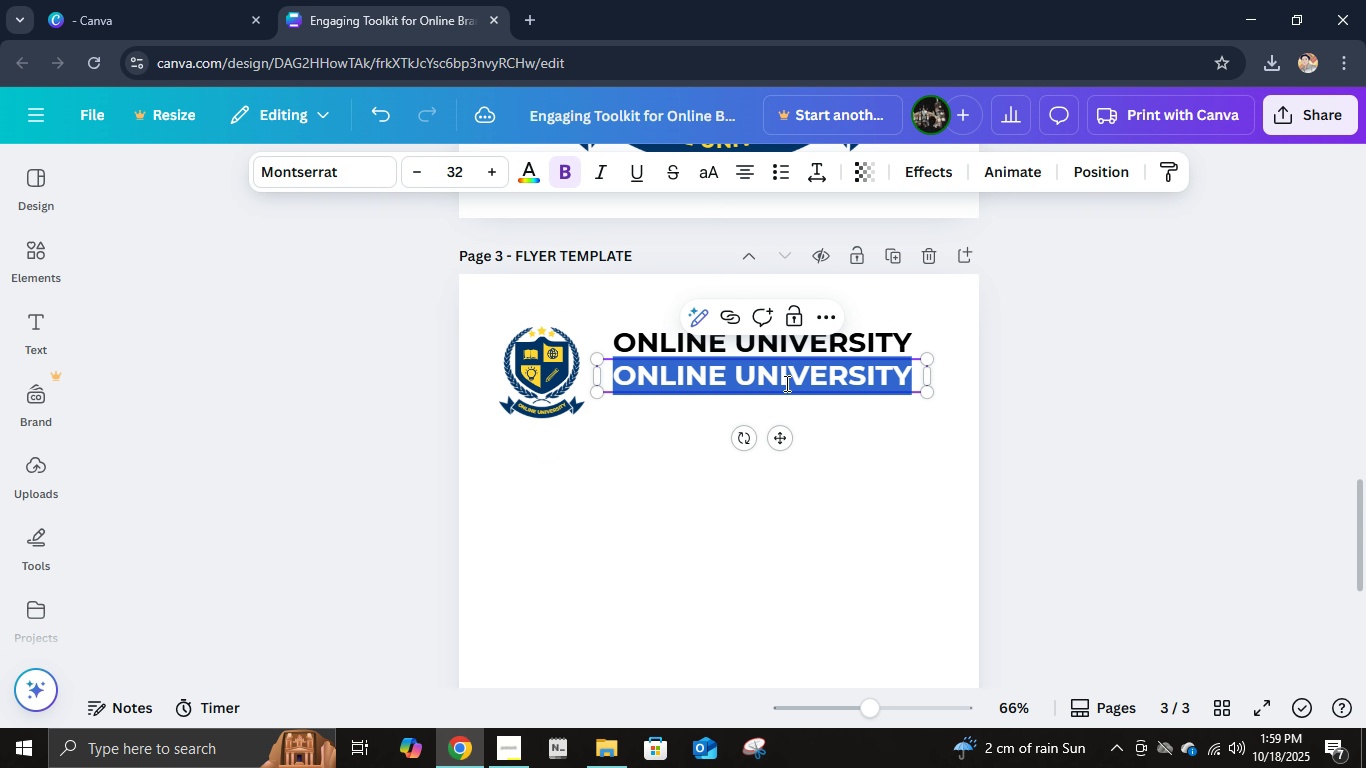 
double_click([785, 383])
 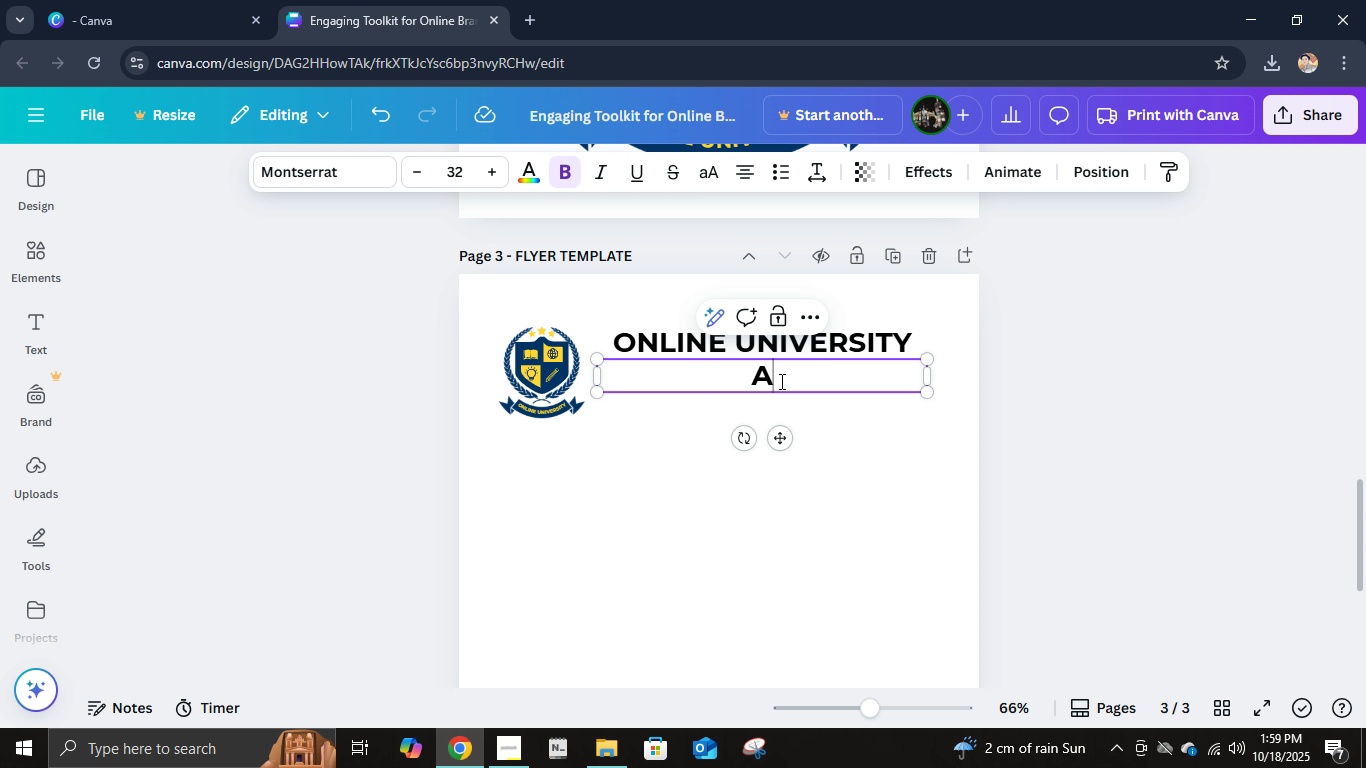 
type(address here)
 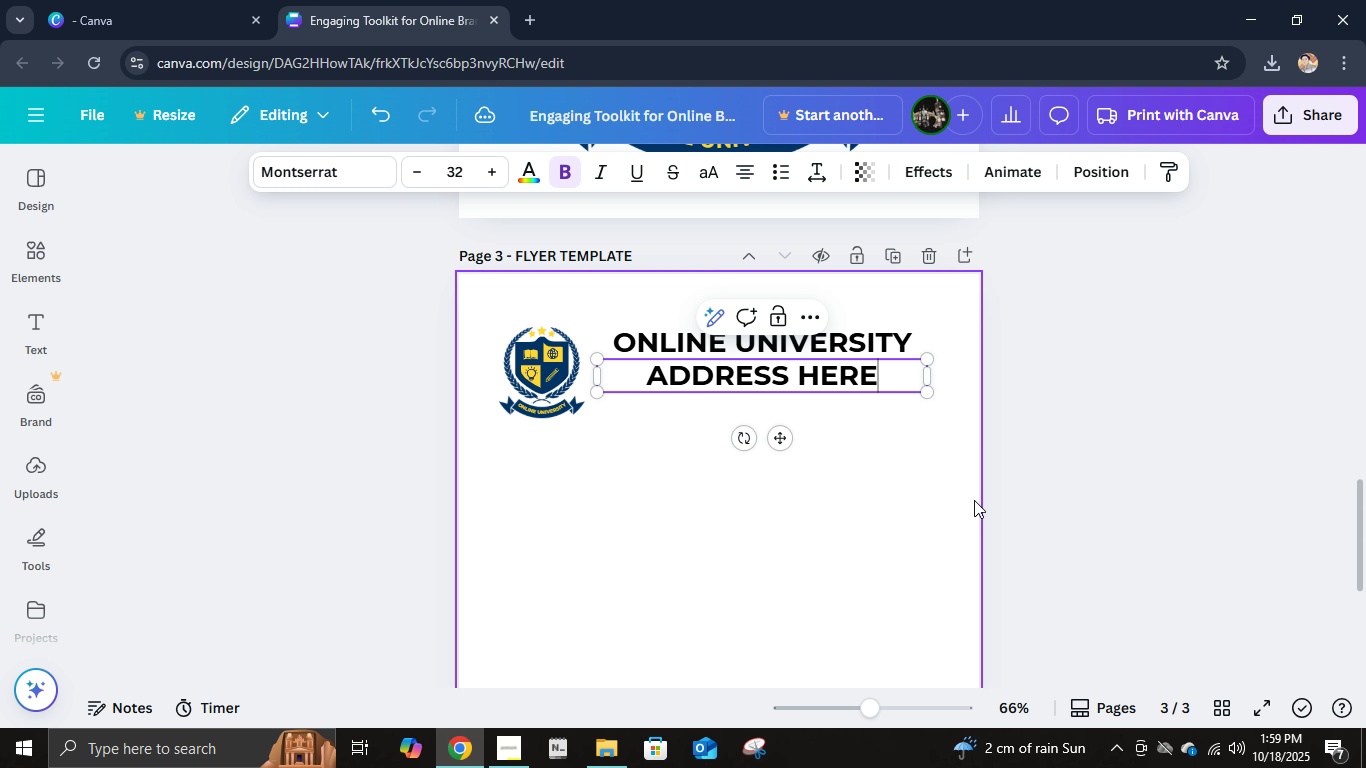 
left_click([974, 500])
 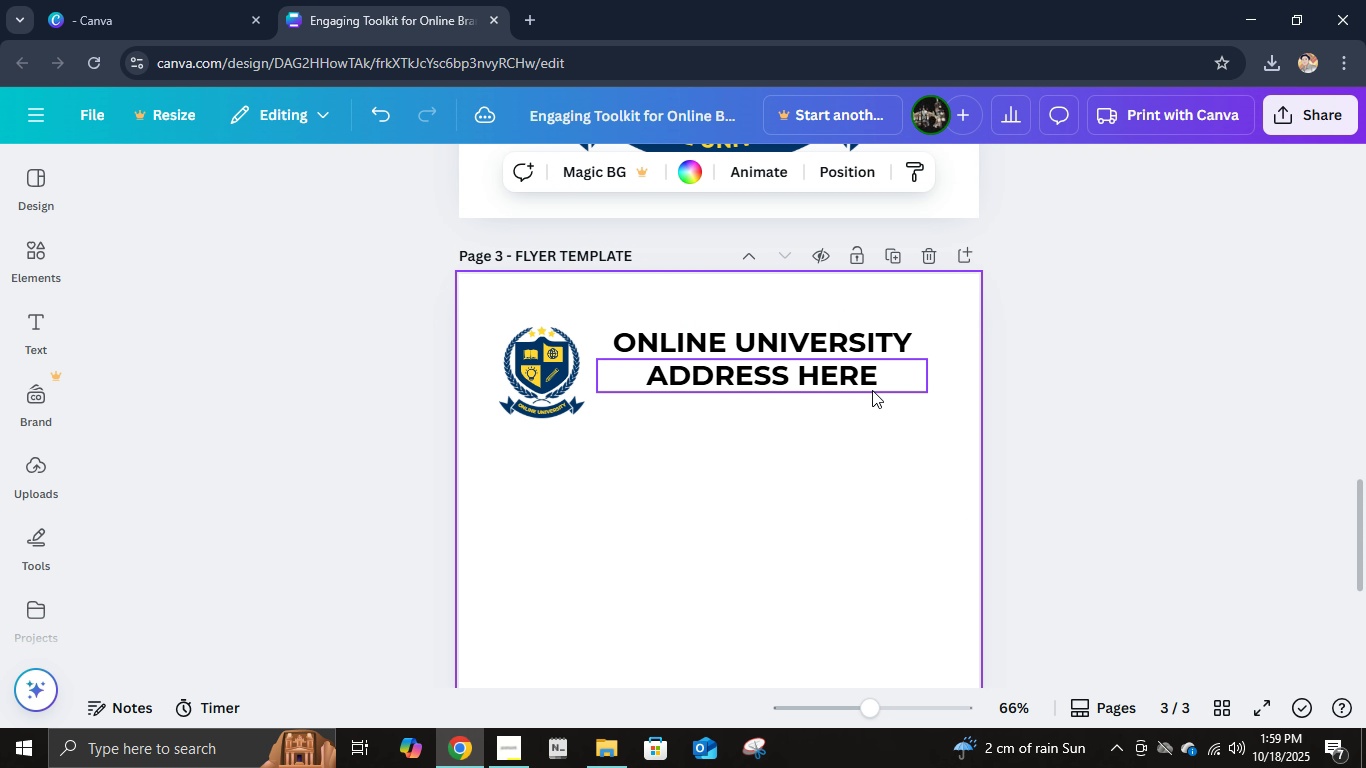 
left_click([872, 390])
 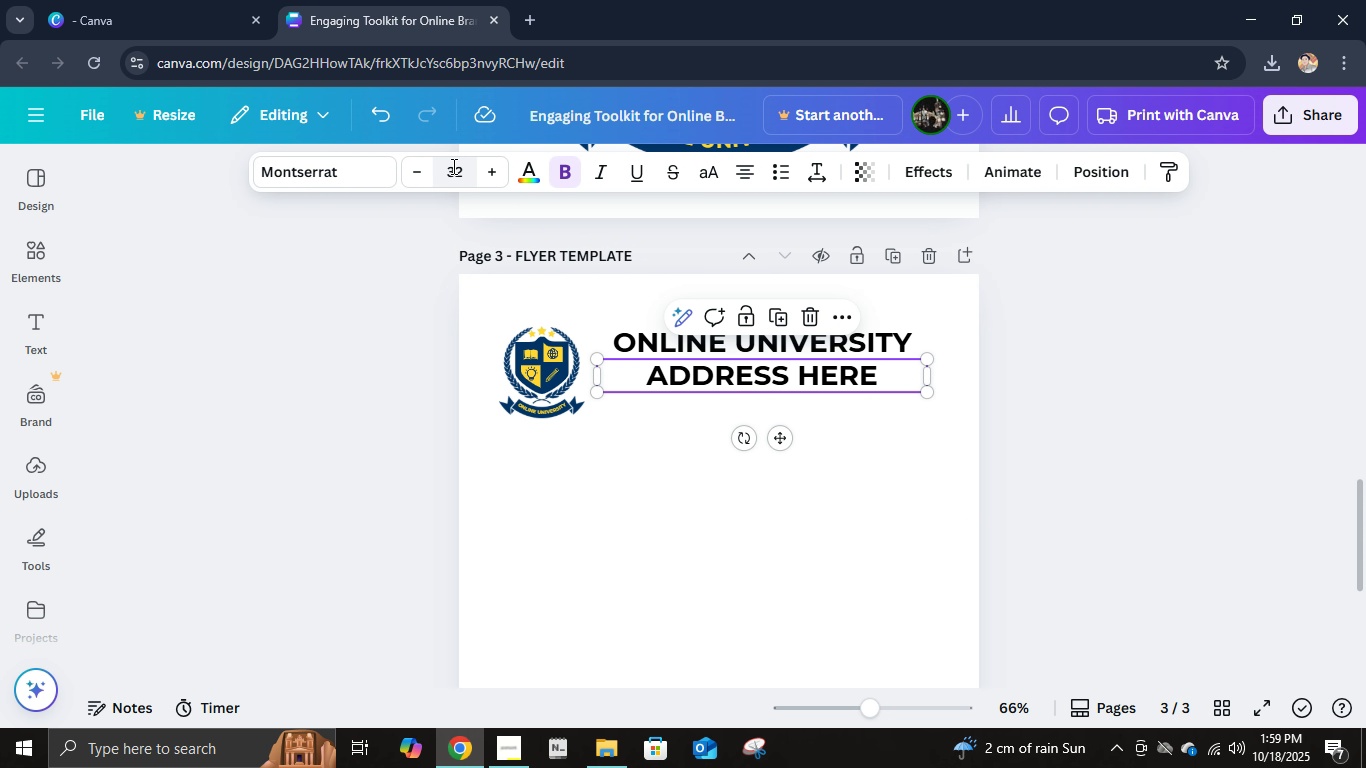 
left_click([452, 166])
 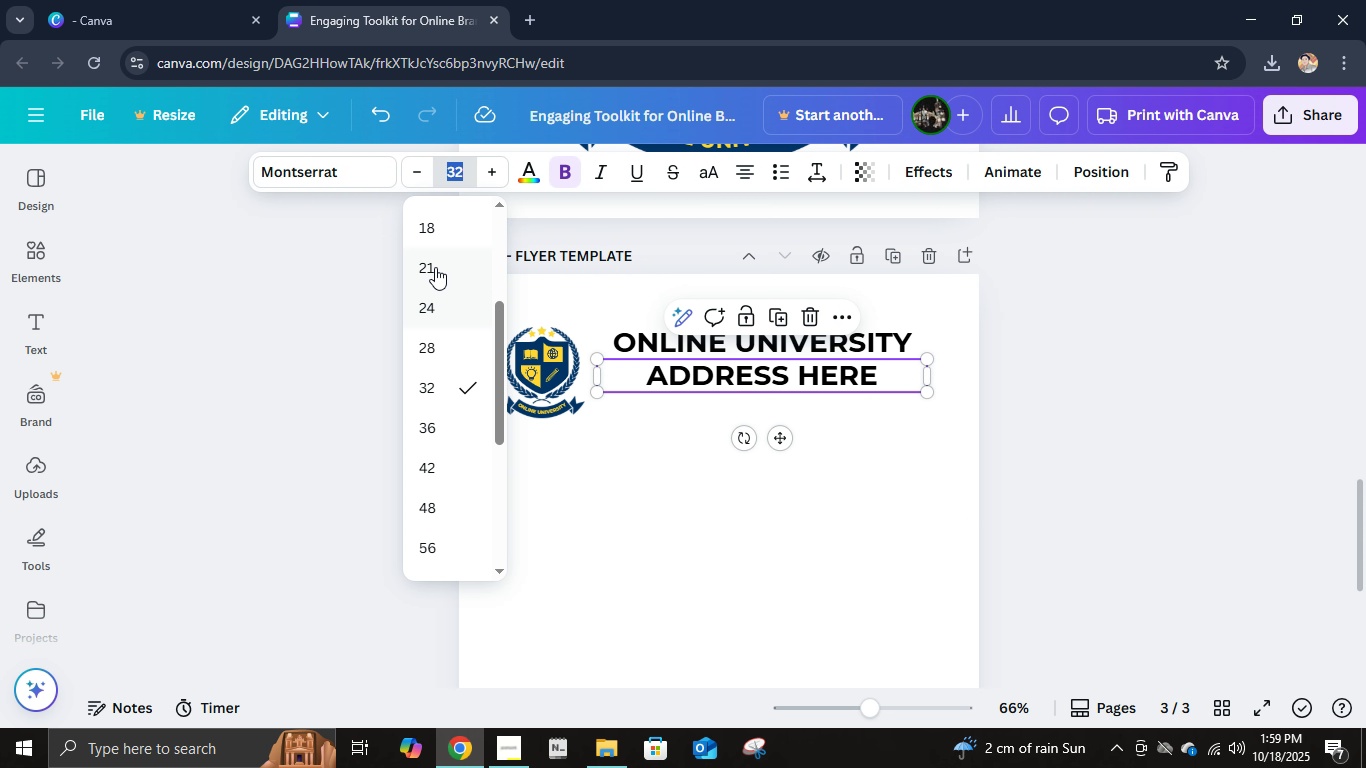 
left_click([436, 267])
 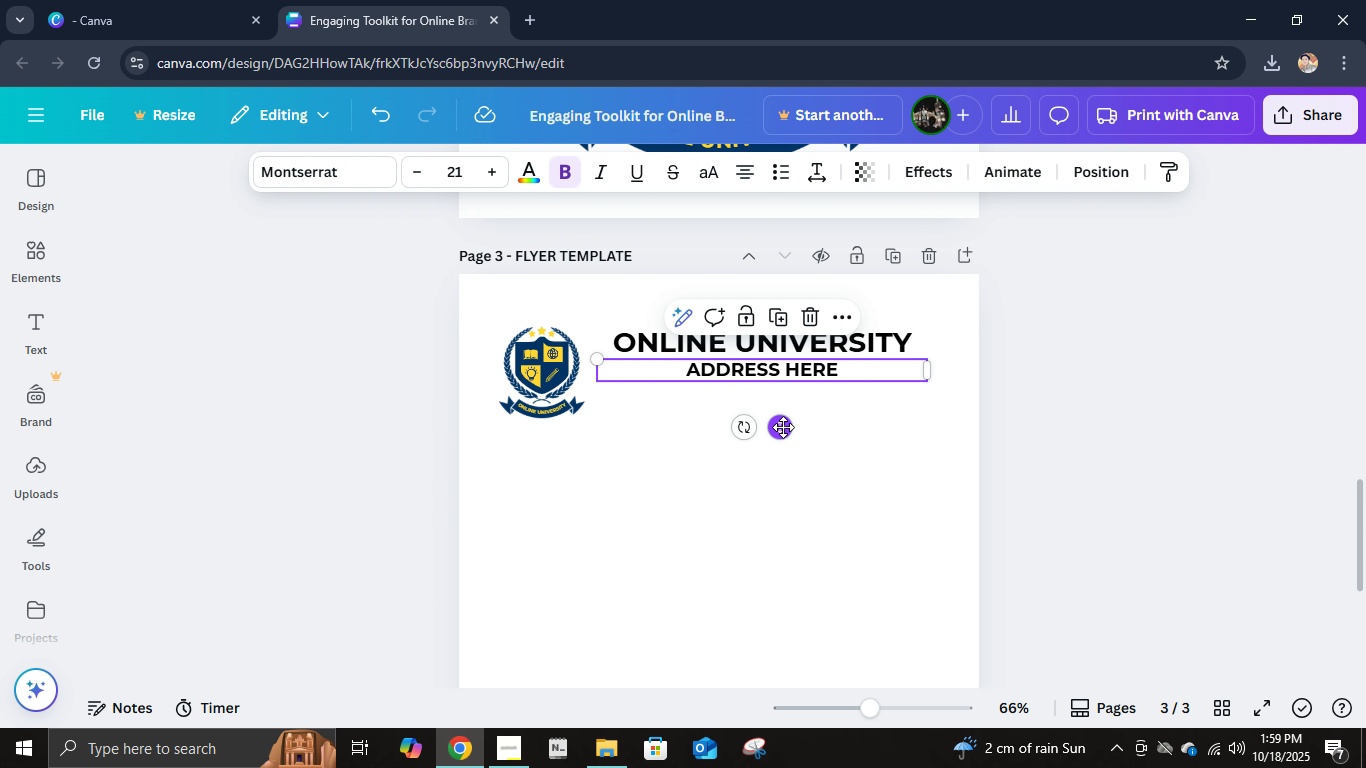 
left_click_drag(start_coordinate=[786, 432], to_coordinate=[787, 425])
 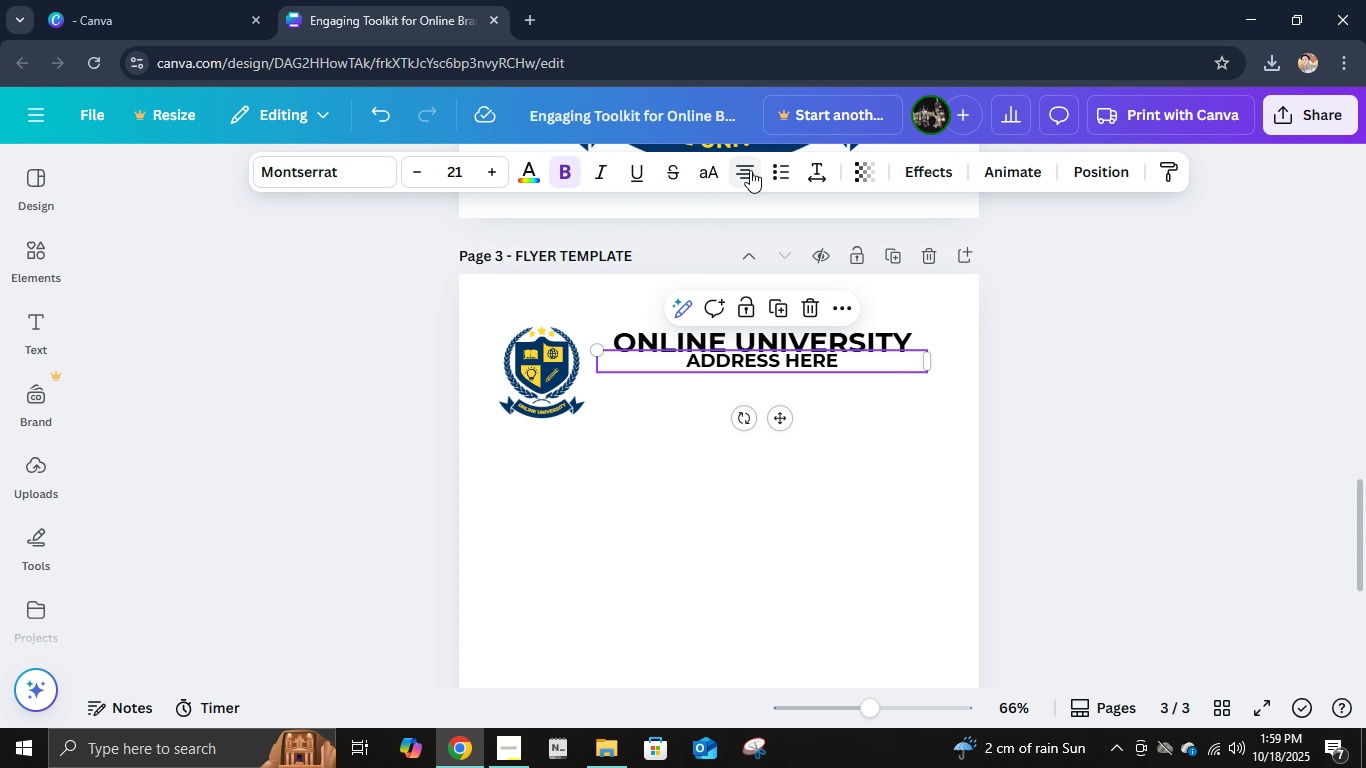 
left_click([750, 170])
 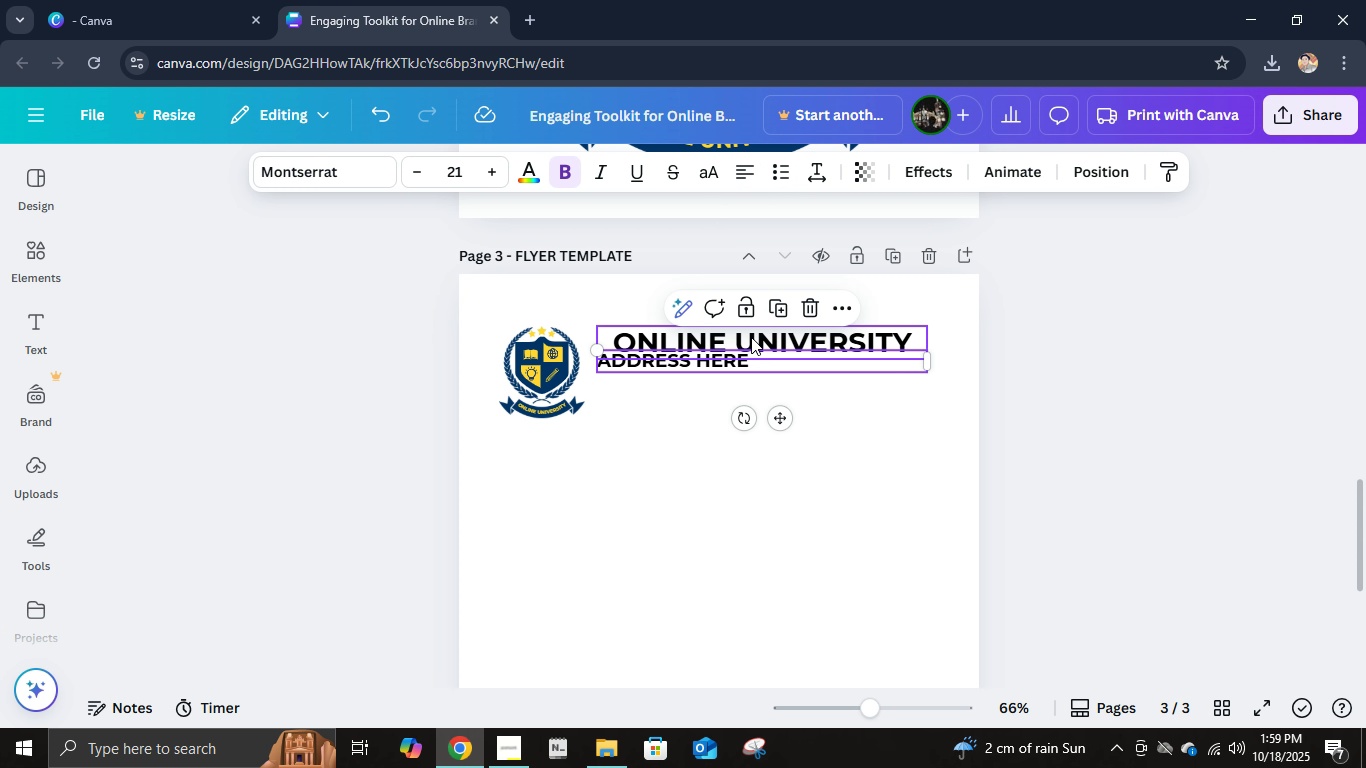 
left_click([751, 337])
 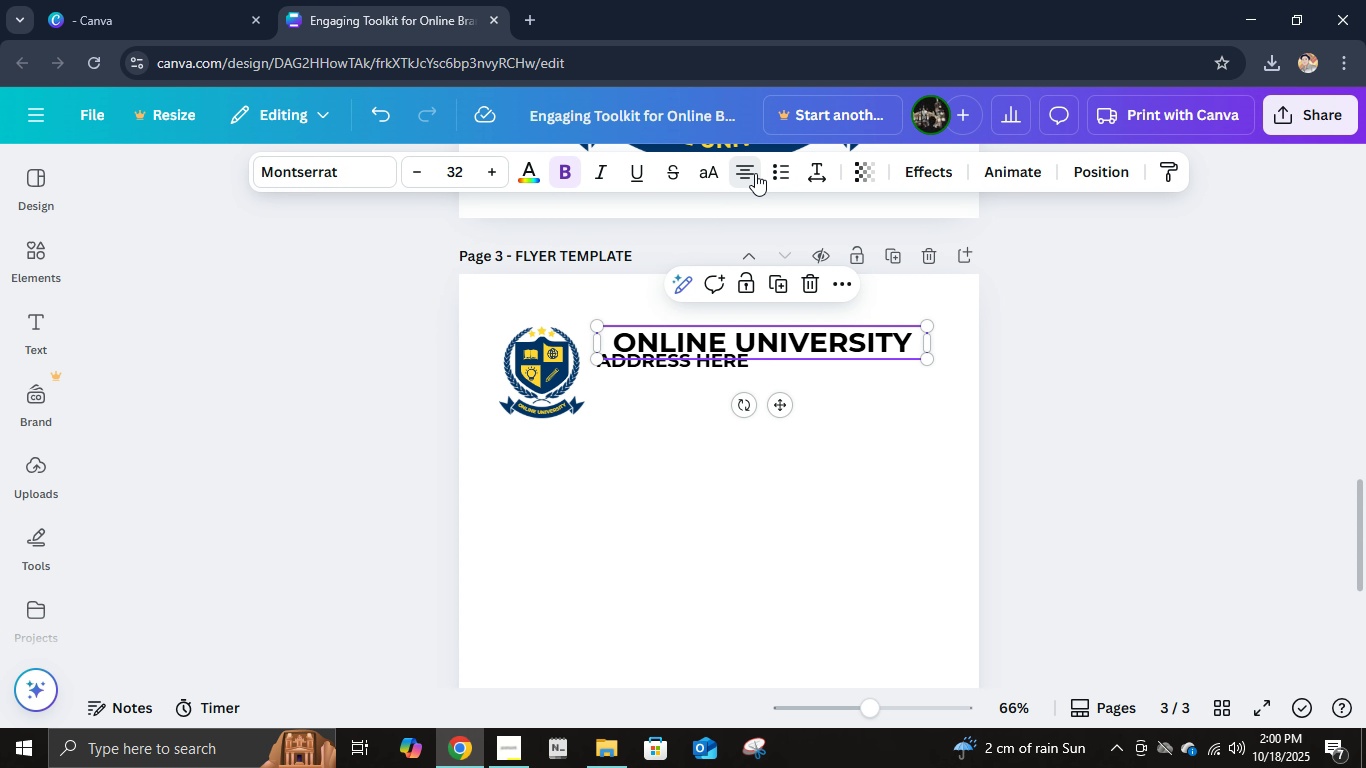 
left_click([755, 173])
 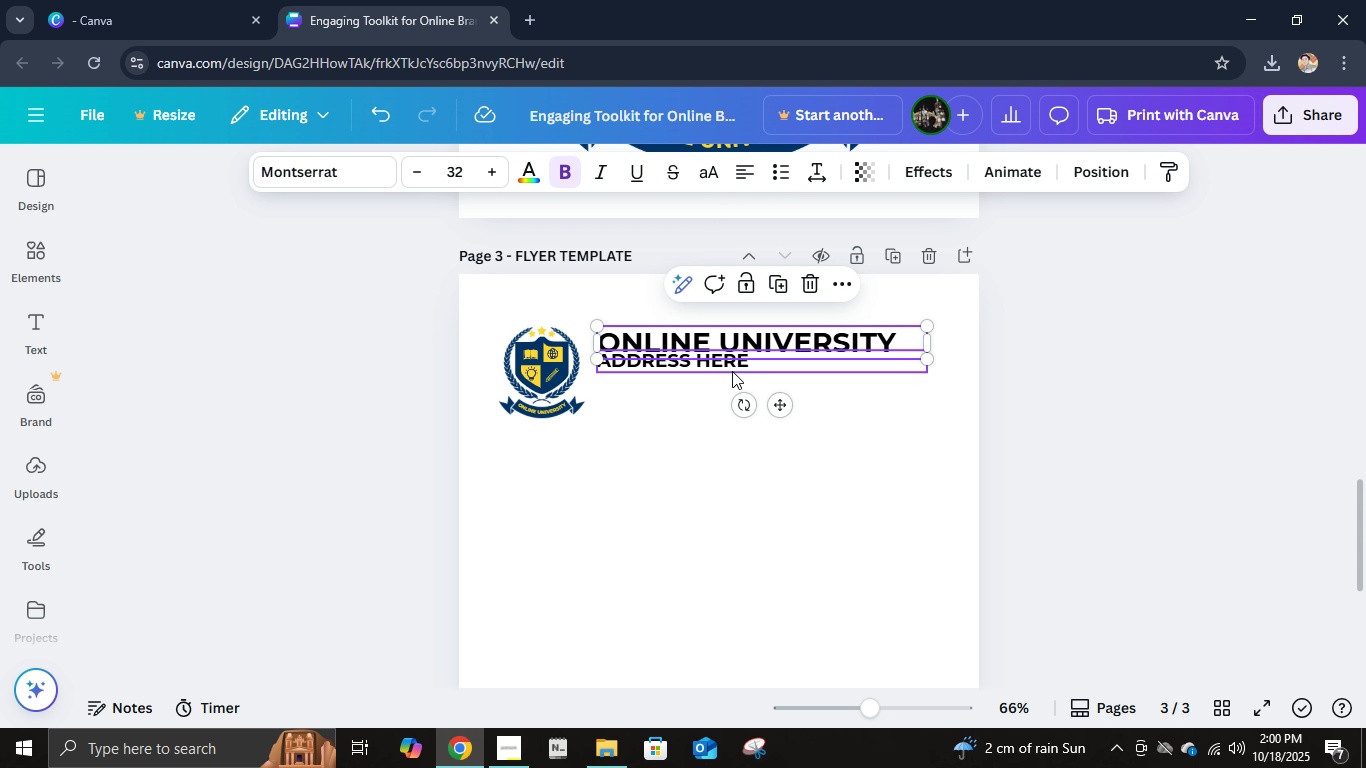 
left_click([731, 368])
 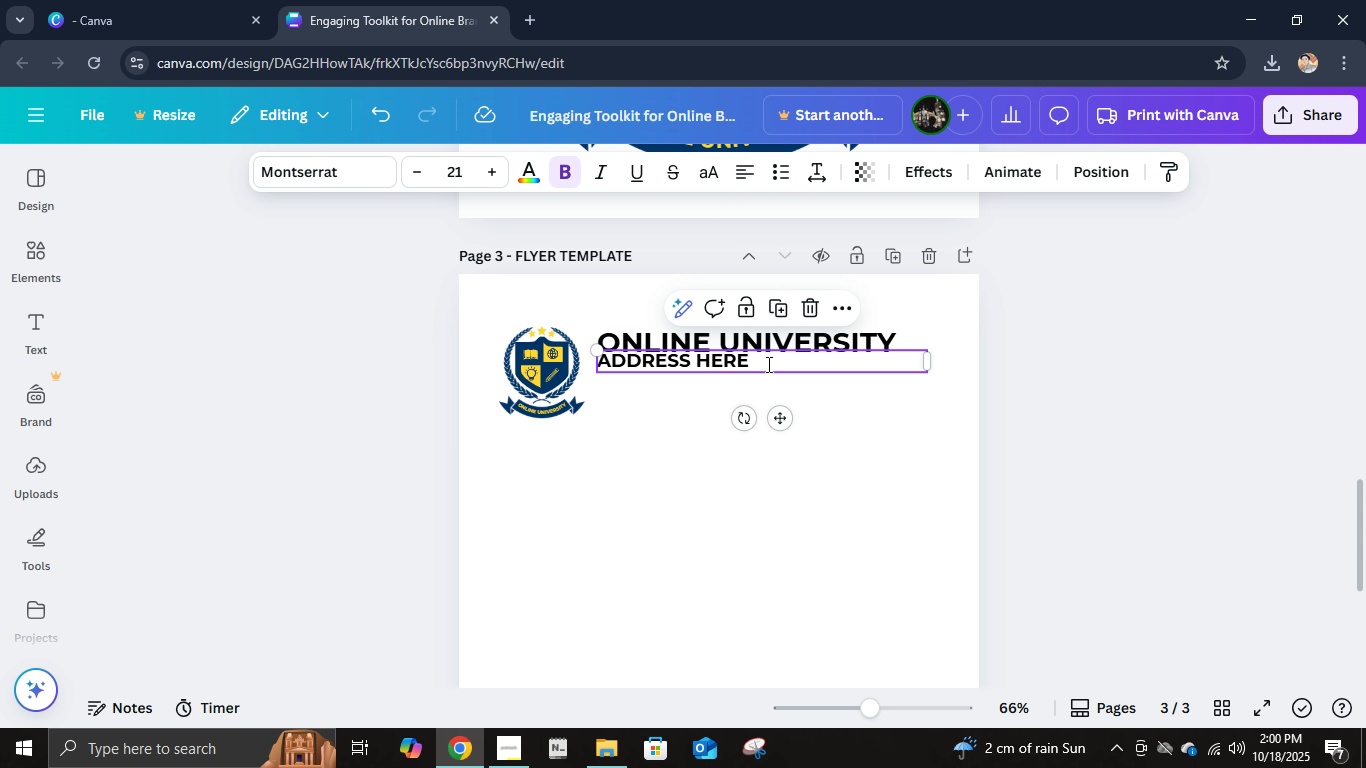 
double_click([767, 364])
 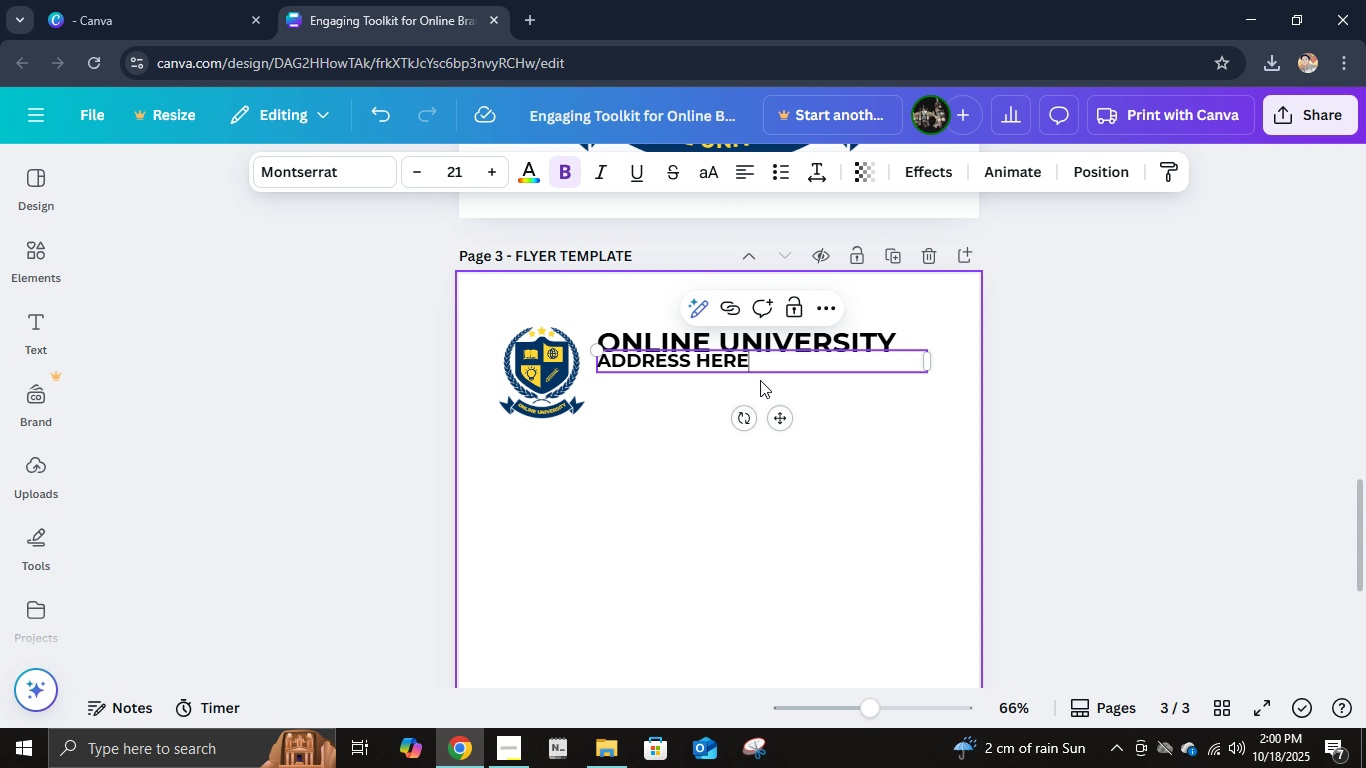 
key(ArrowRight)
 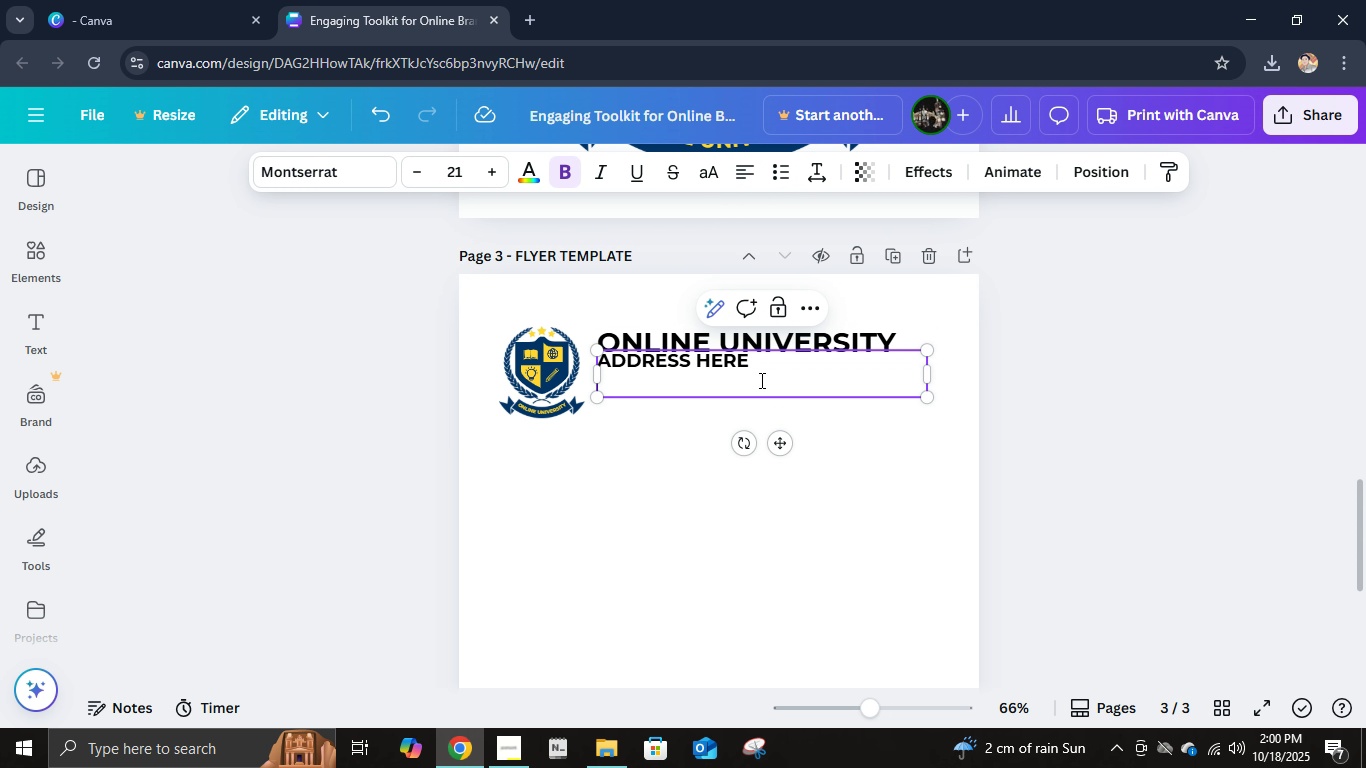 
key(Enter)
 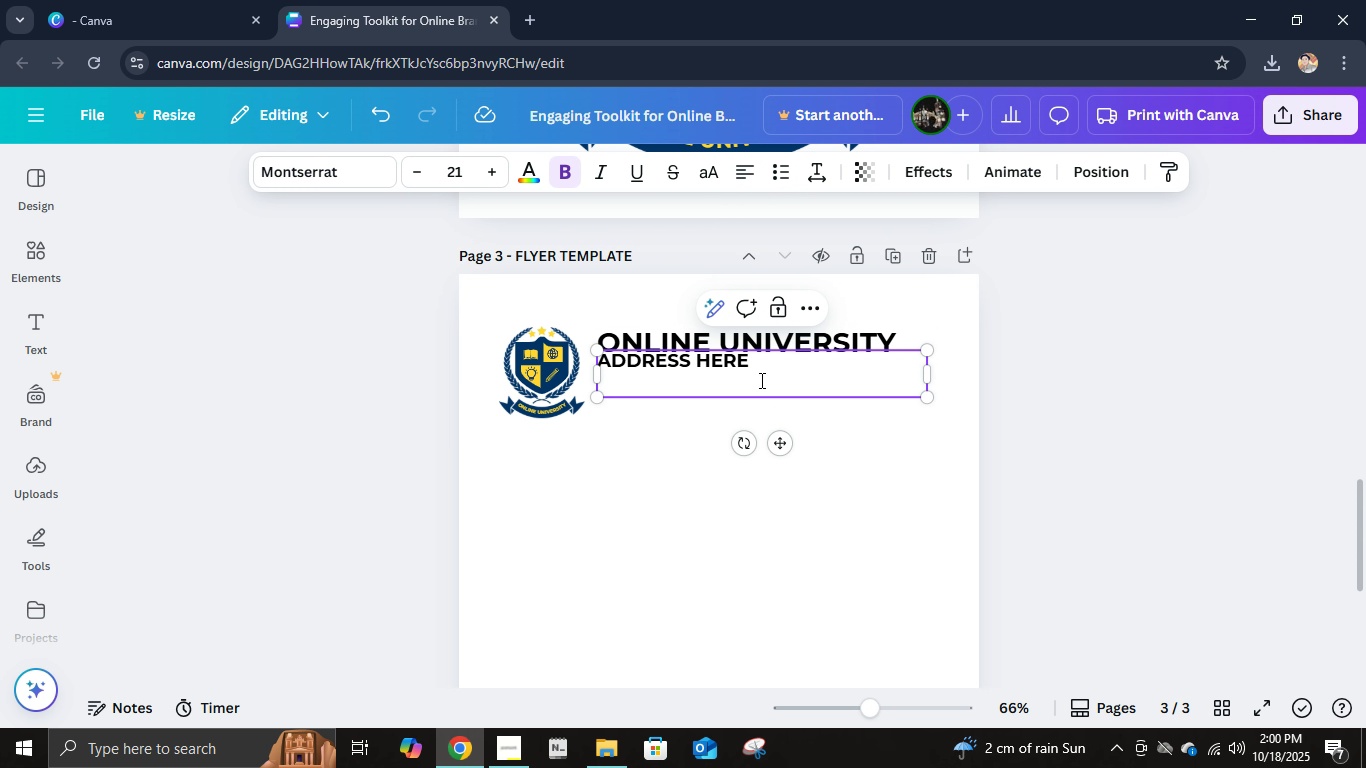 
type(contact here)
 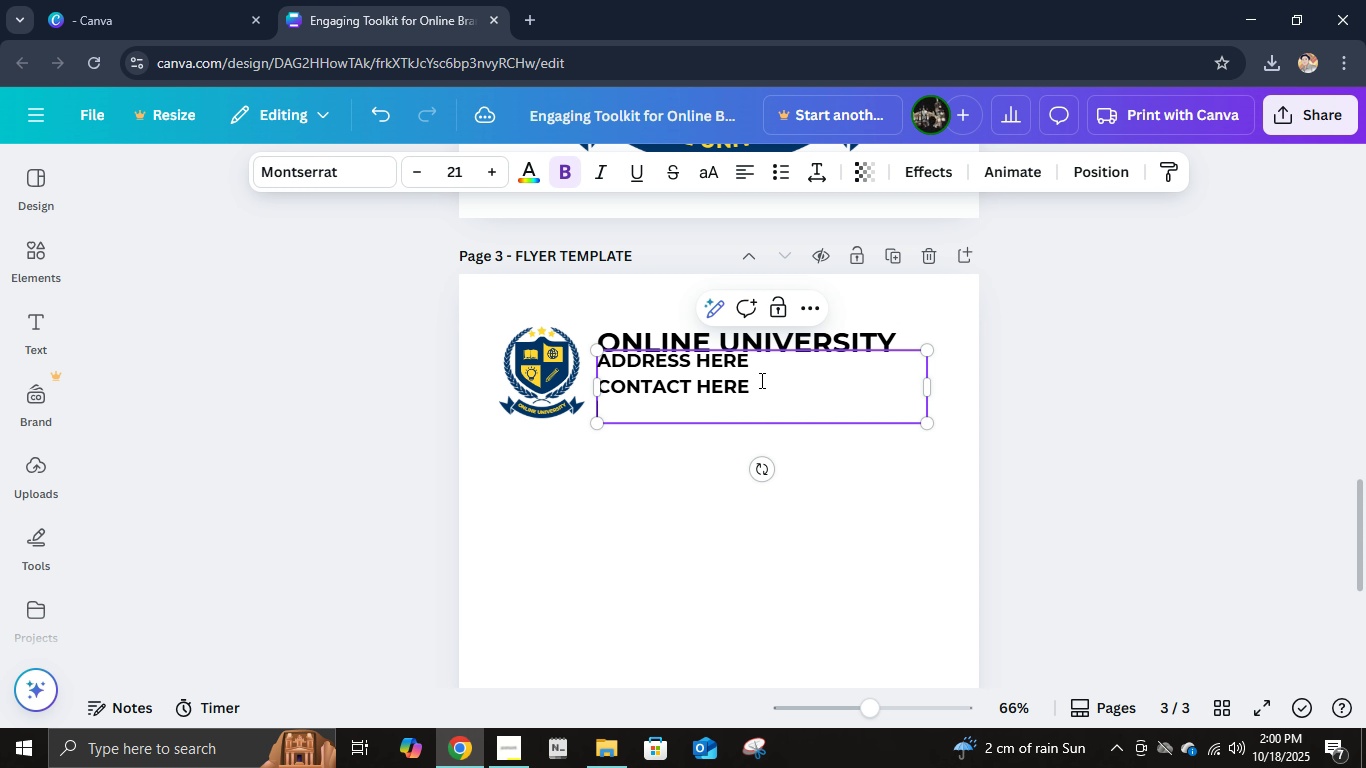 
key(Enter)
 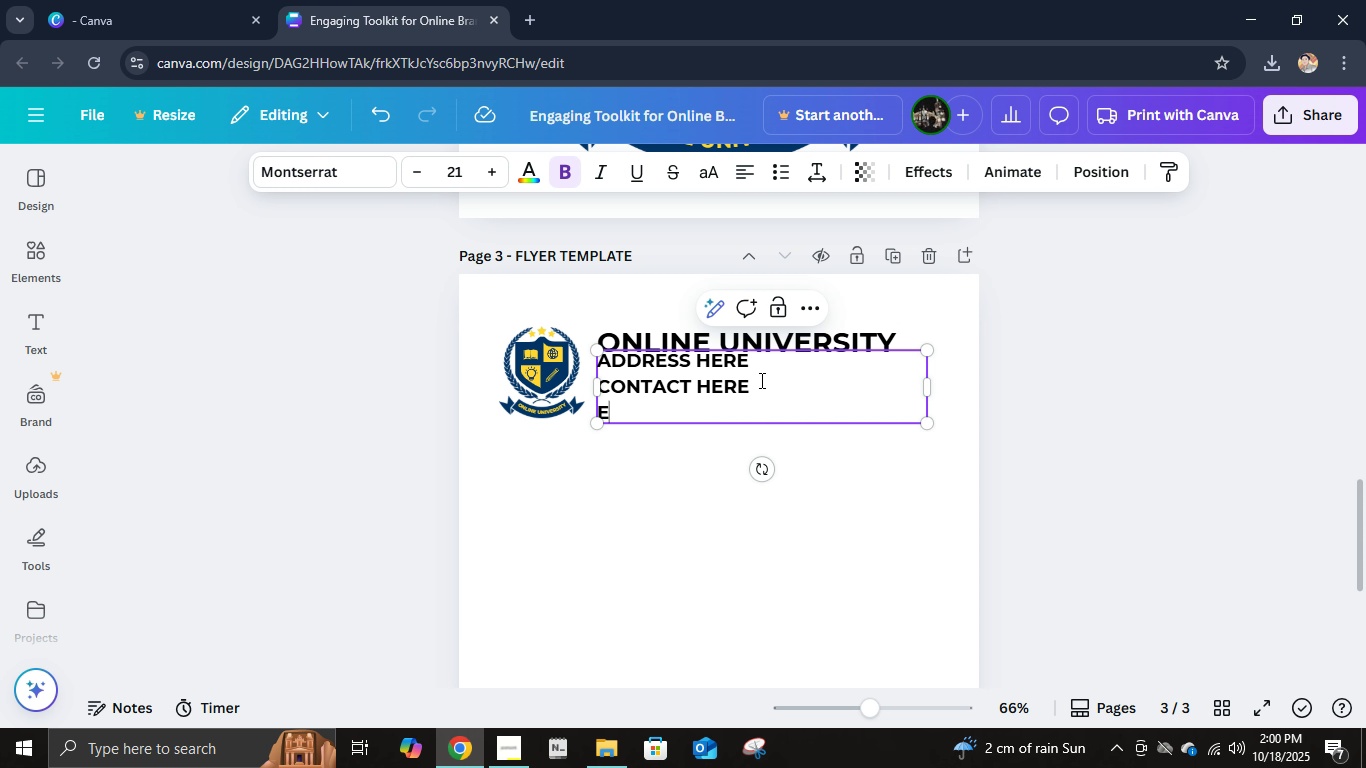 
type(email here)
 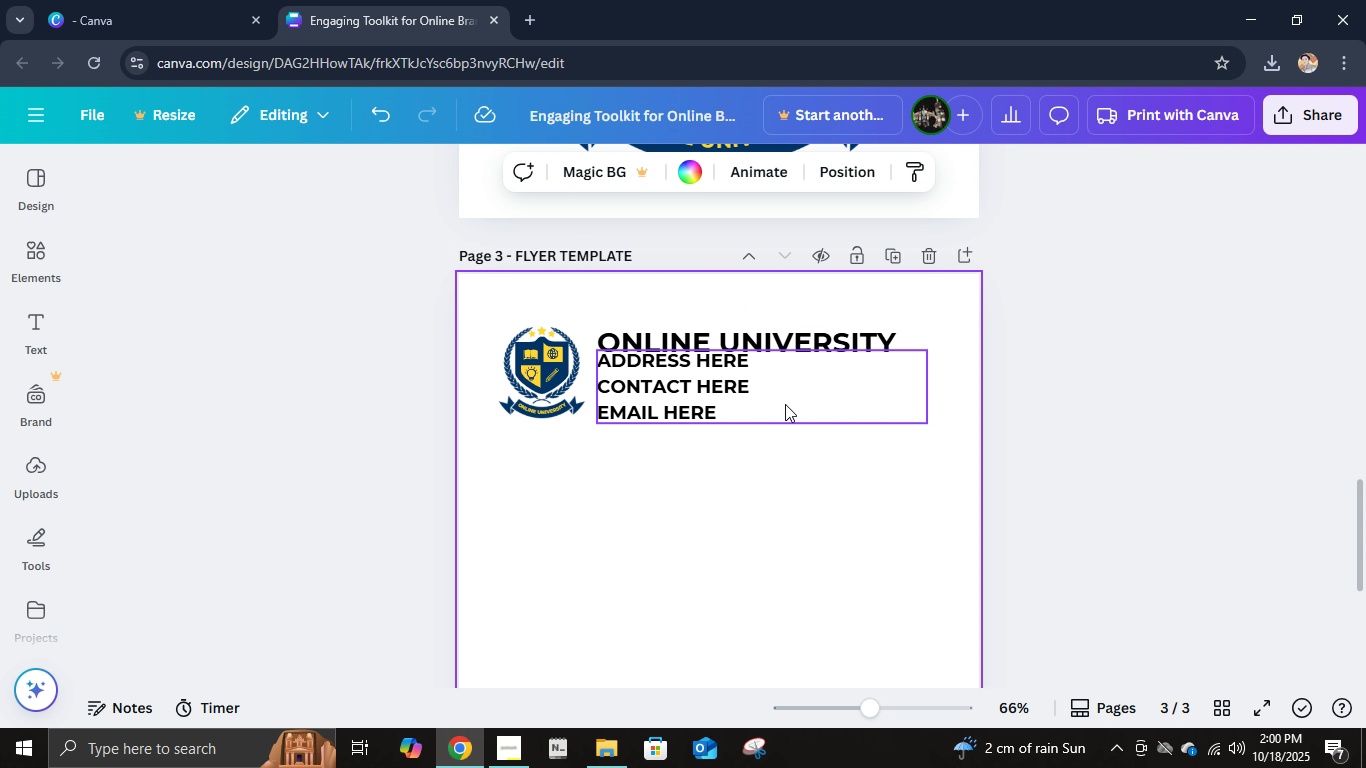 
double_click([785, 404])
 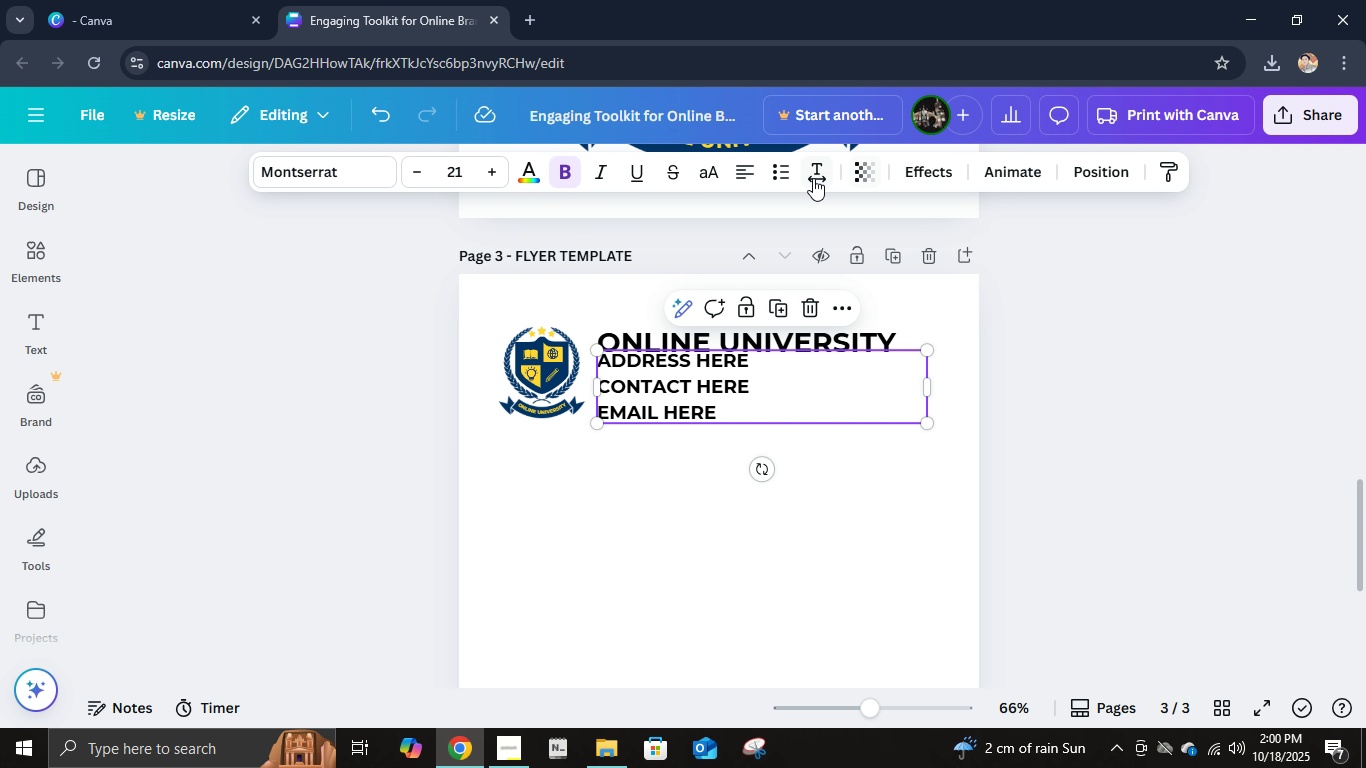 
left_click([813, 178])
 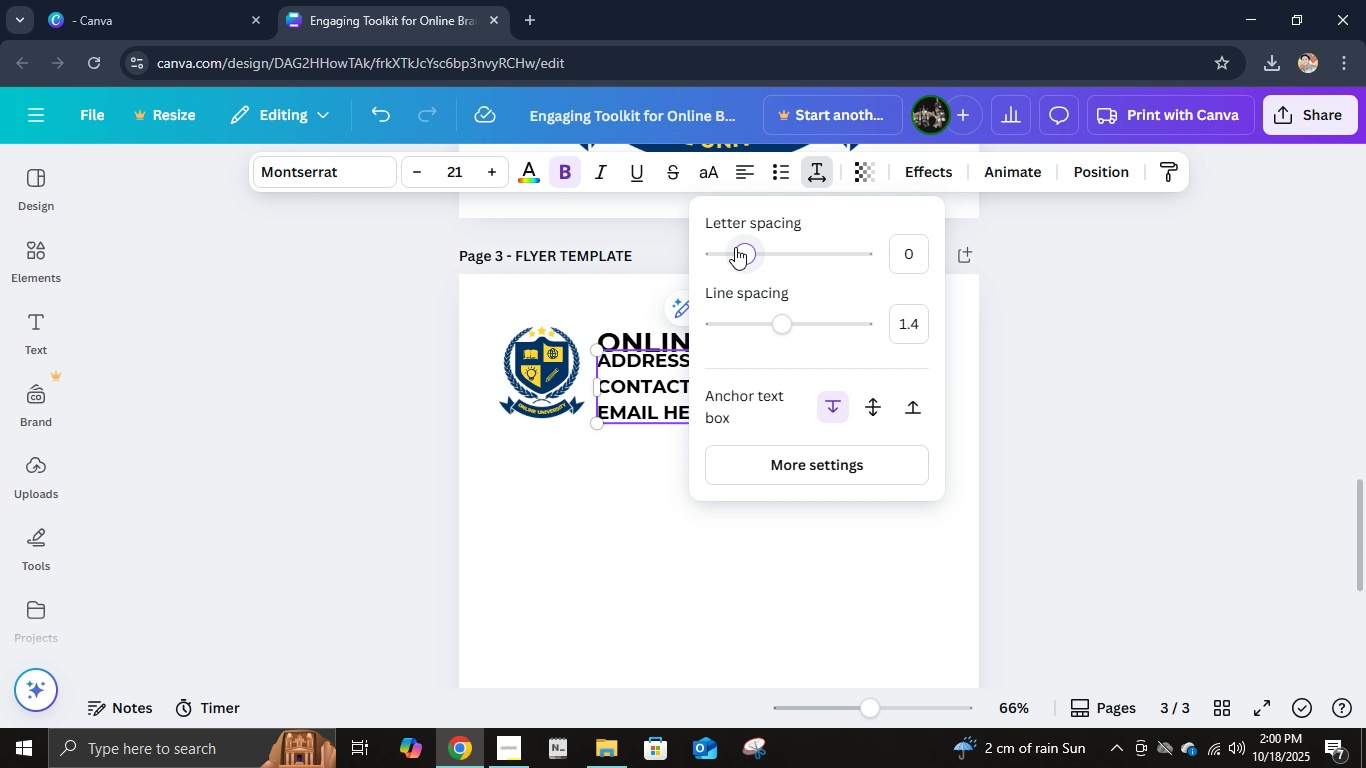 
left_click_drag(start_coordinate=[735, 247], to_coordinate=[725, 244])
 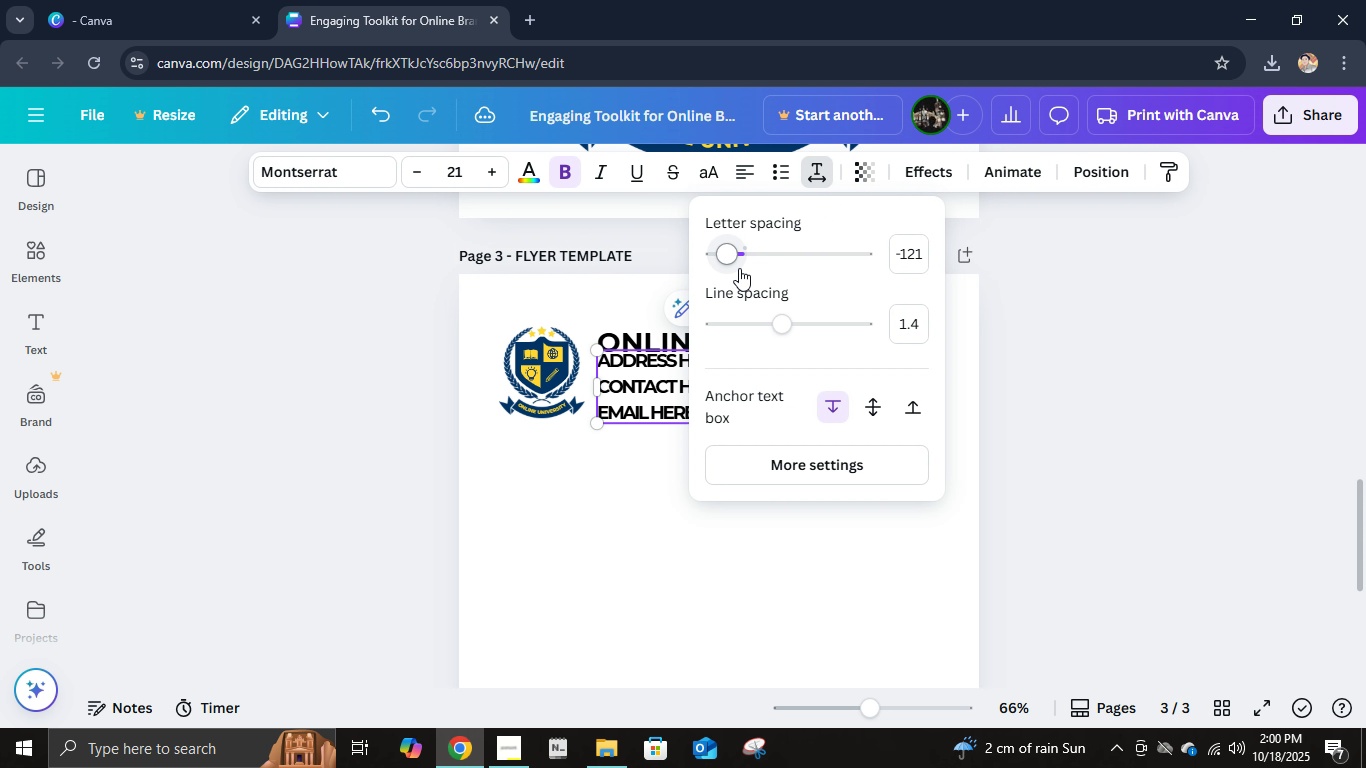 
key(Control+Z)
 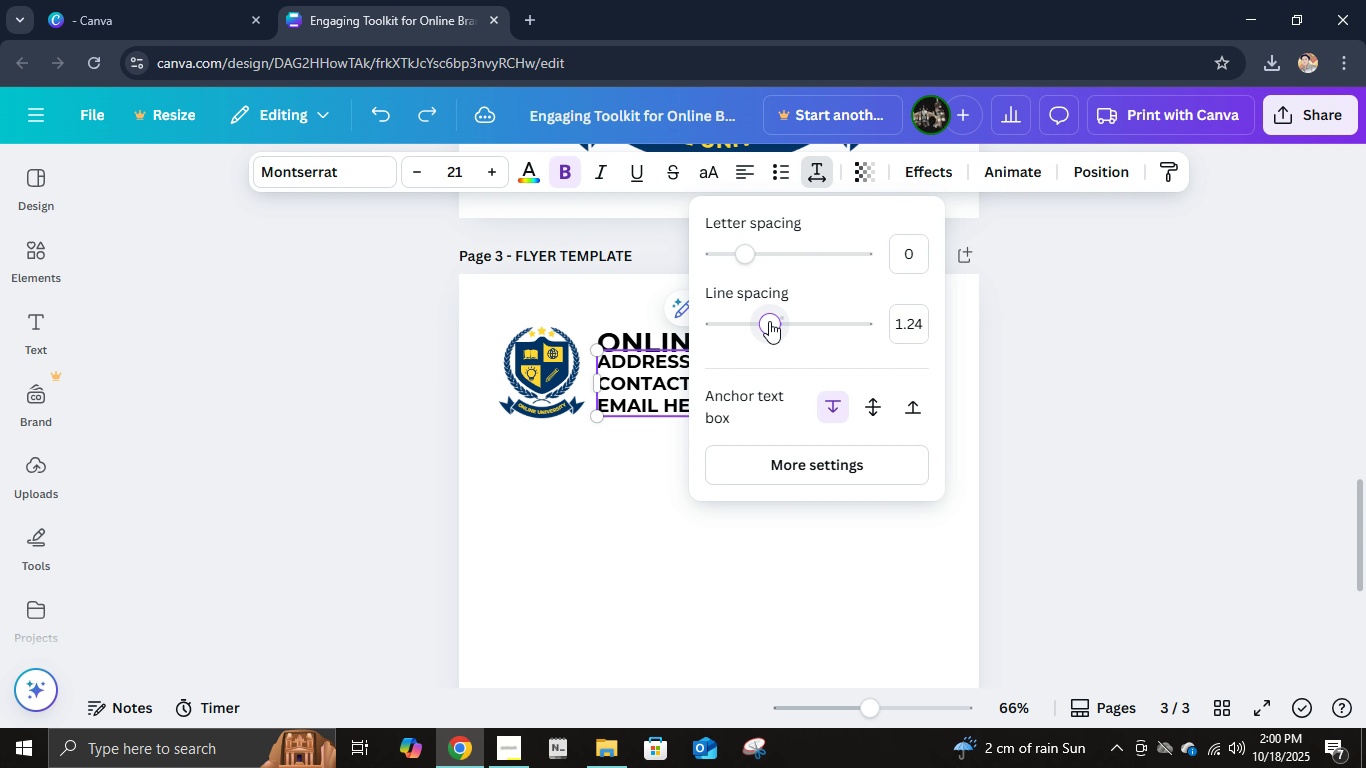 
left_click_drag(start_coordinate=[769, 321], to_coordinate=[741, 319])
 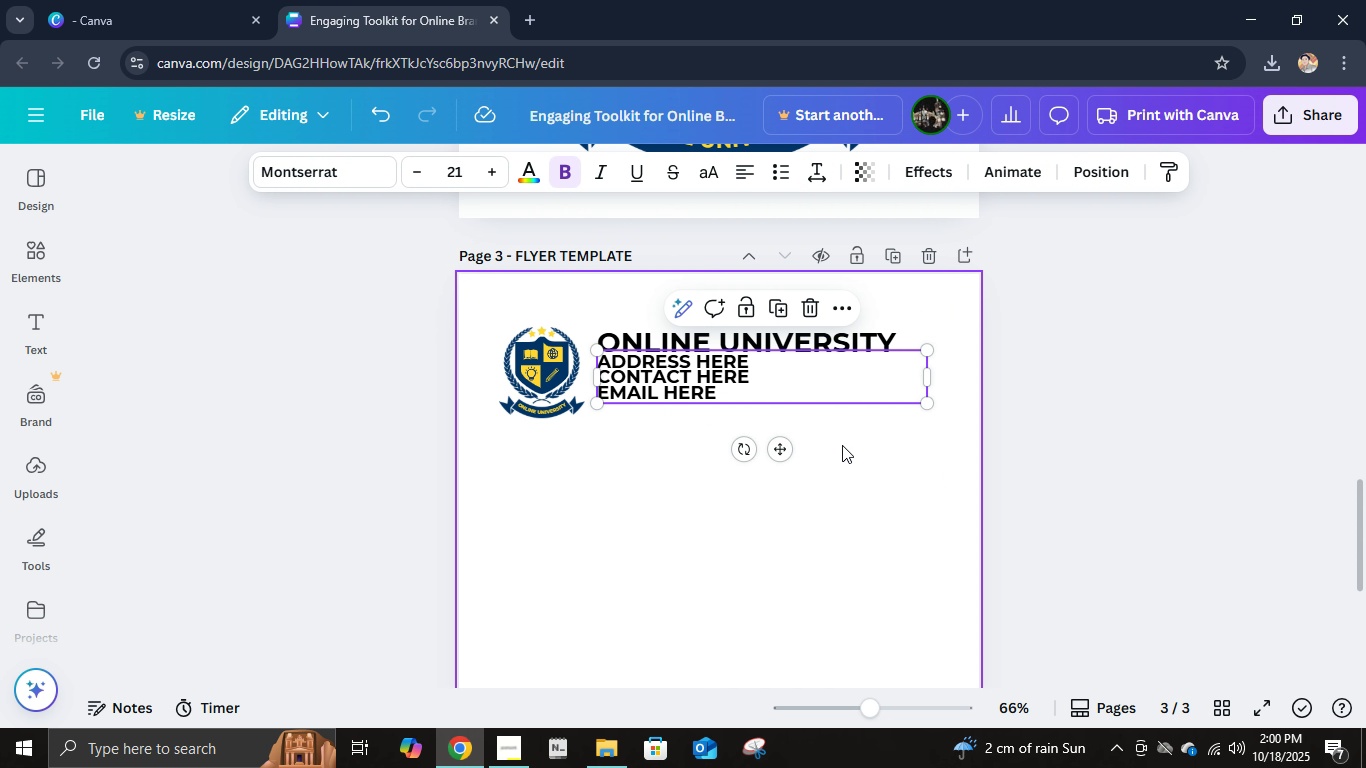 
left_click([575, 180])
 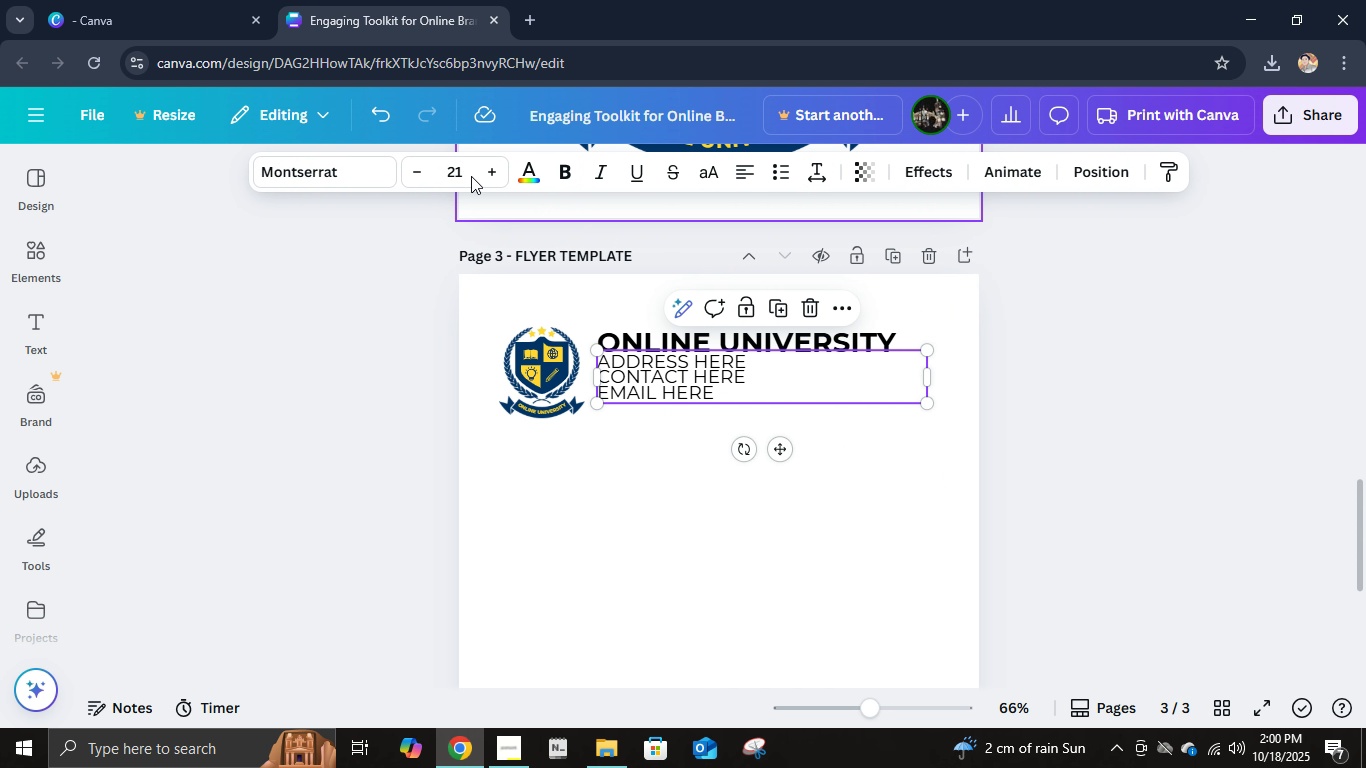 
left_click([457, 162])
 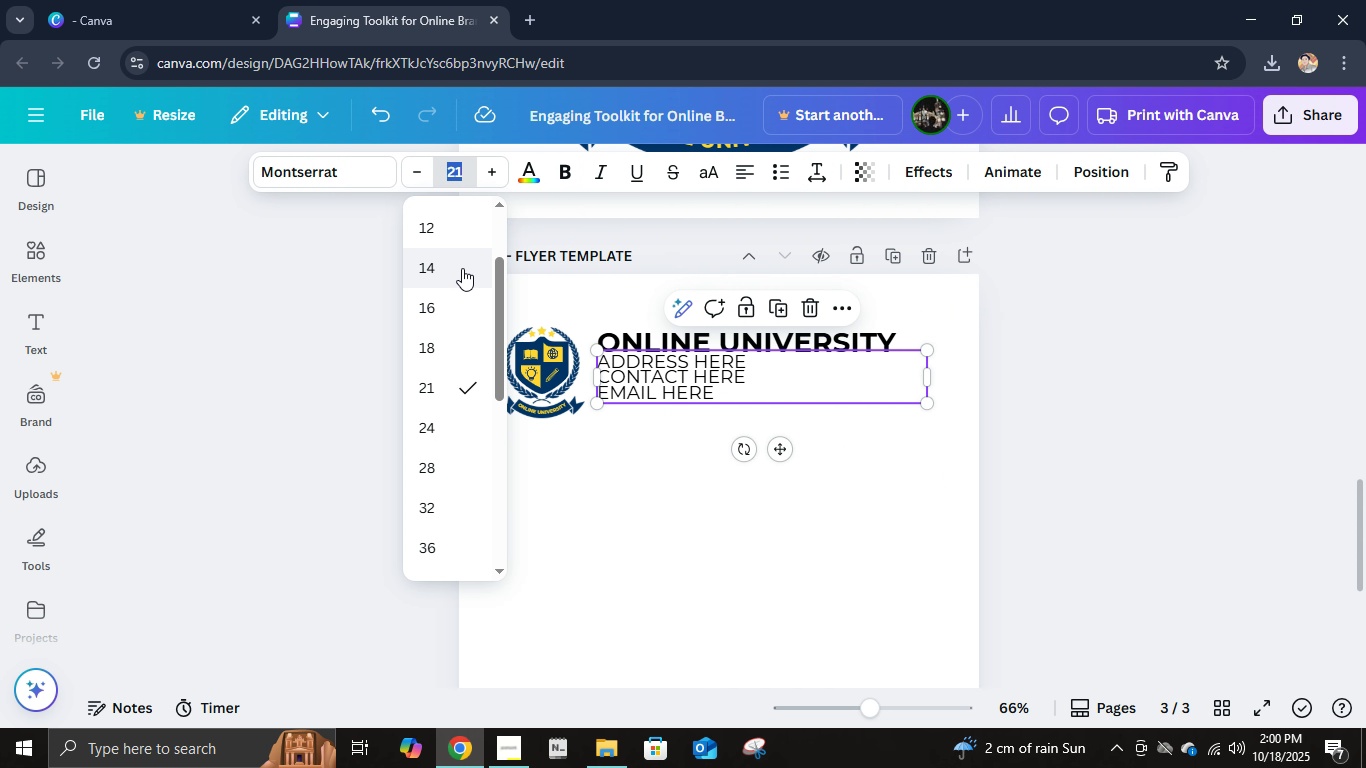 
left_click([462, 268])
 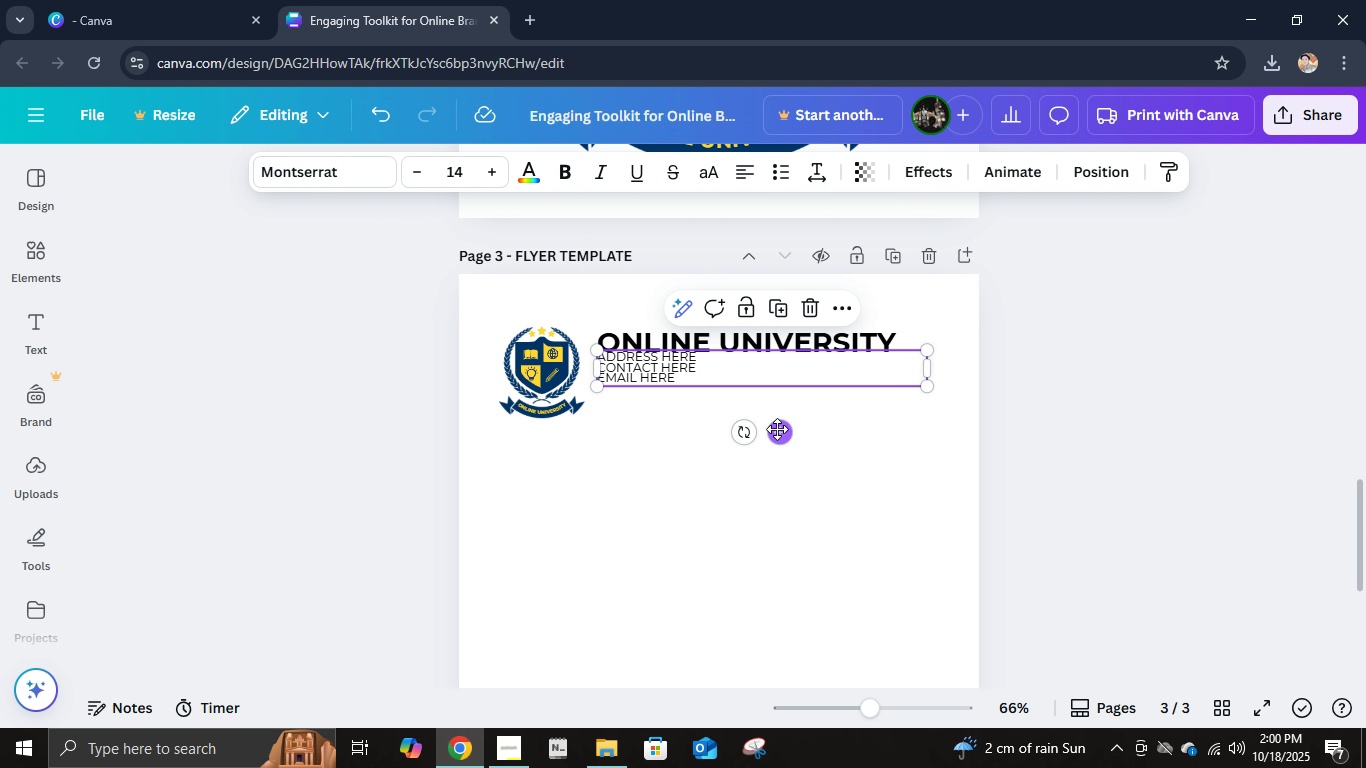 
left_click_drag(start_coordinate=[777, 429], to_coordinate=[778, 436])
 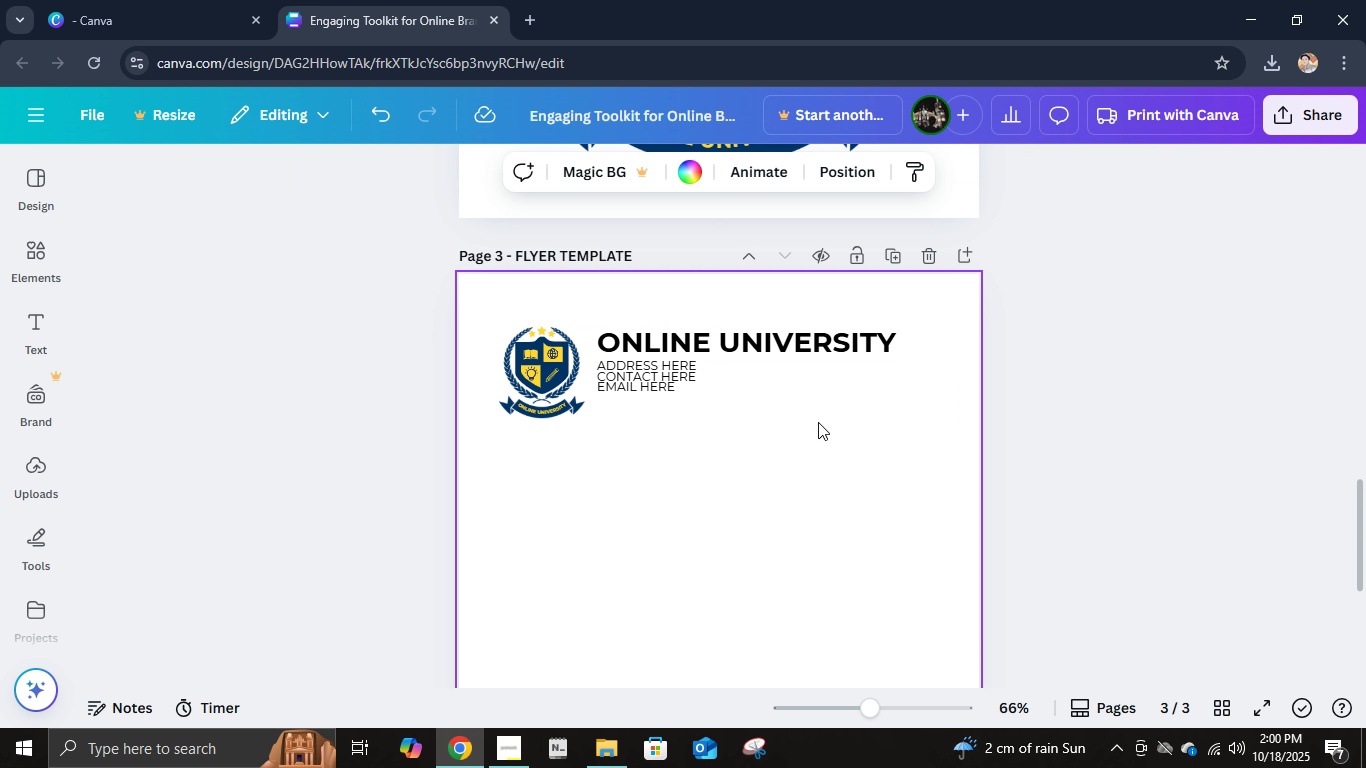 
left_click([817, 422])
 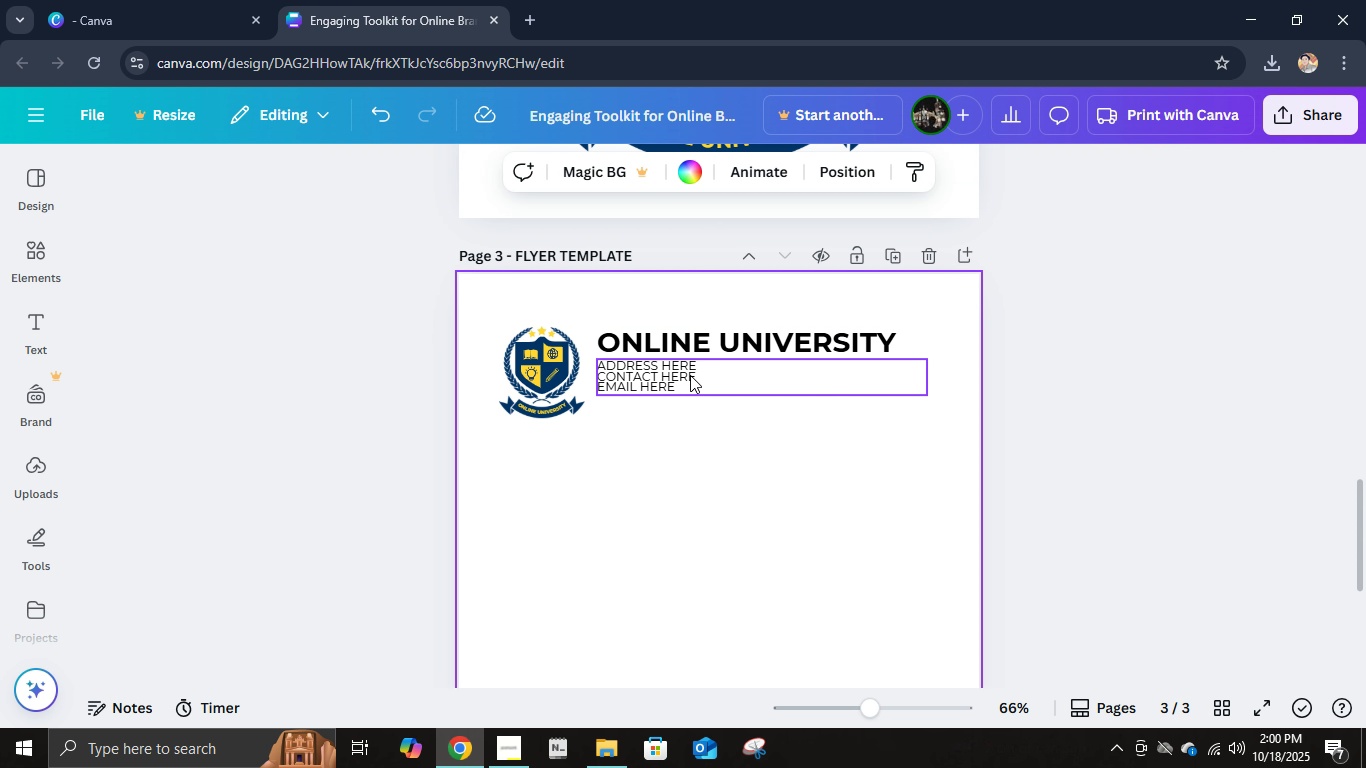 
left_click([690, 375])
 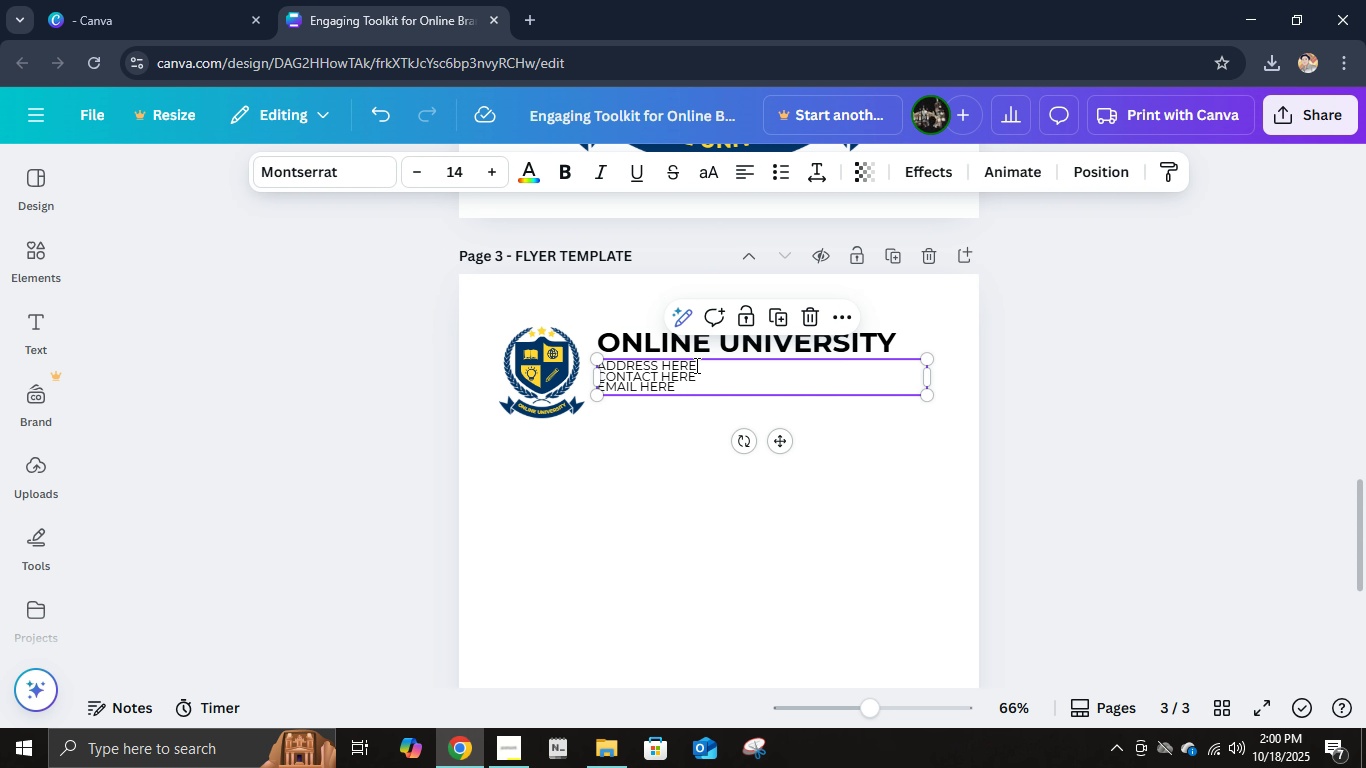 
left_click([695, 365])
 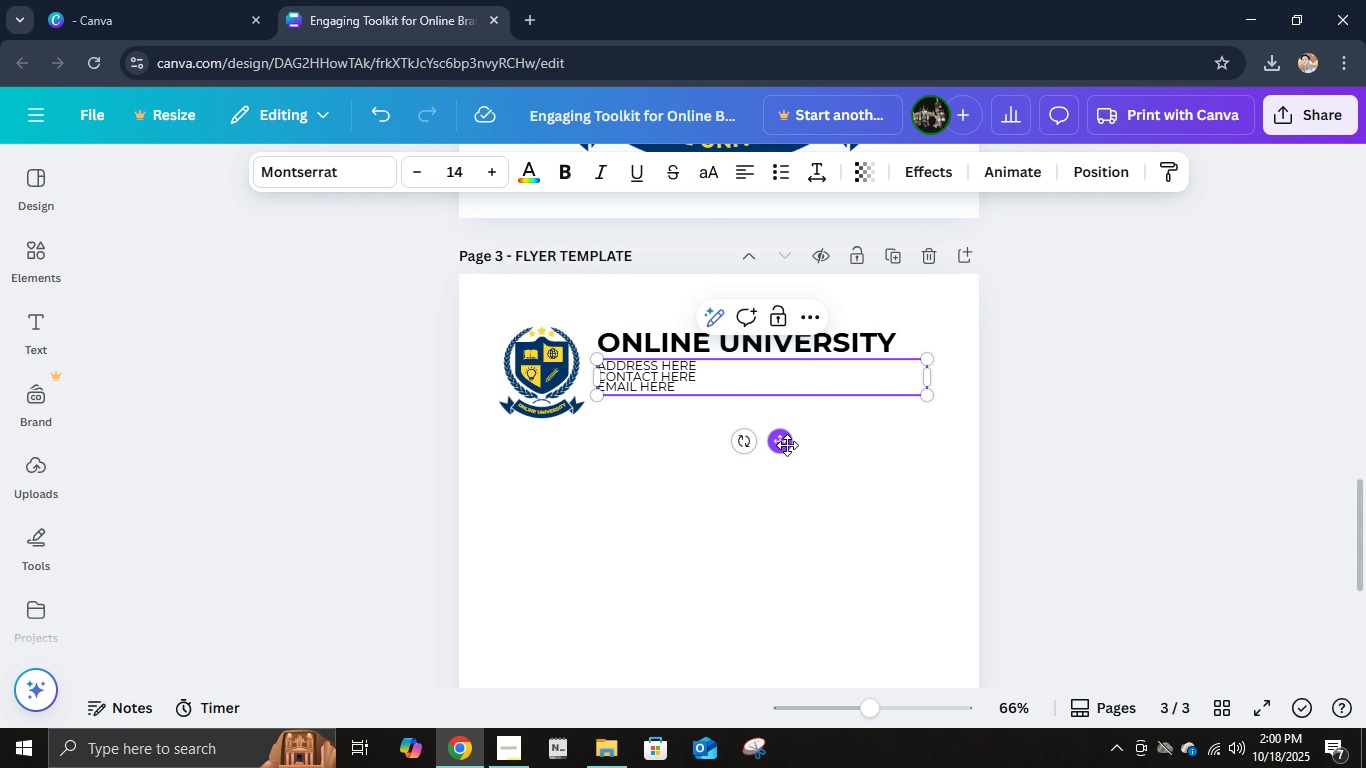 
left_click([786, 445])
 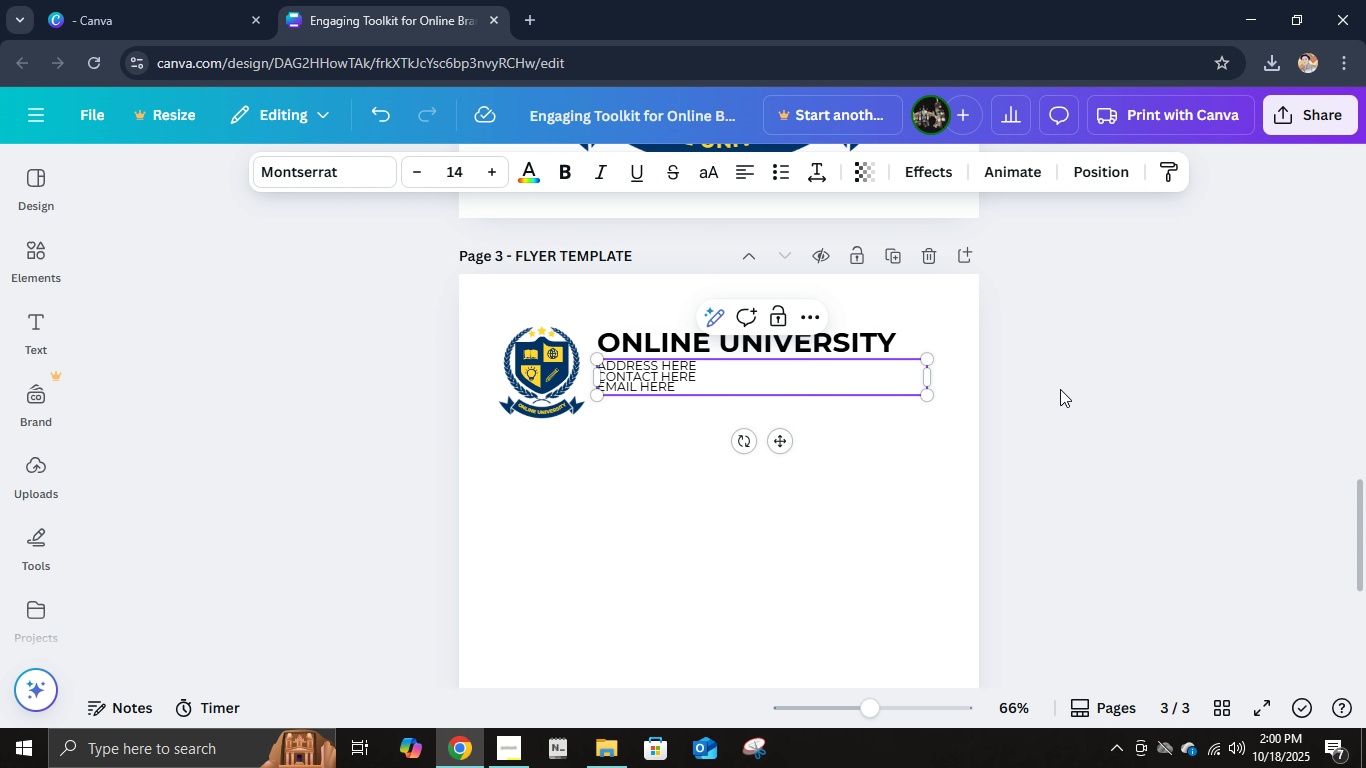 
left_click([1060, 389])
 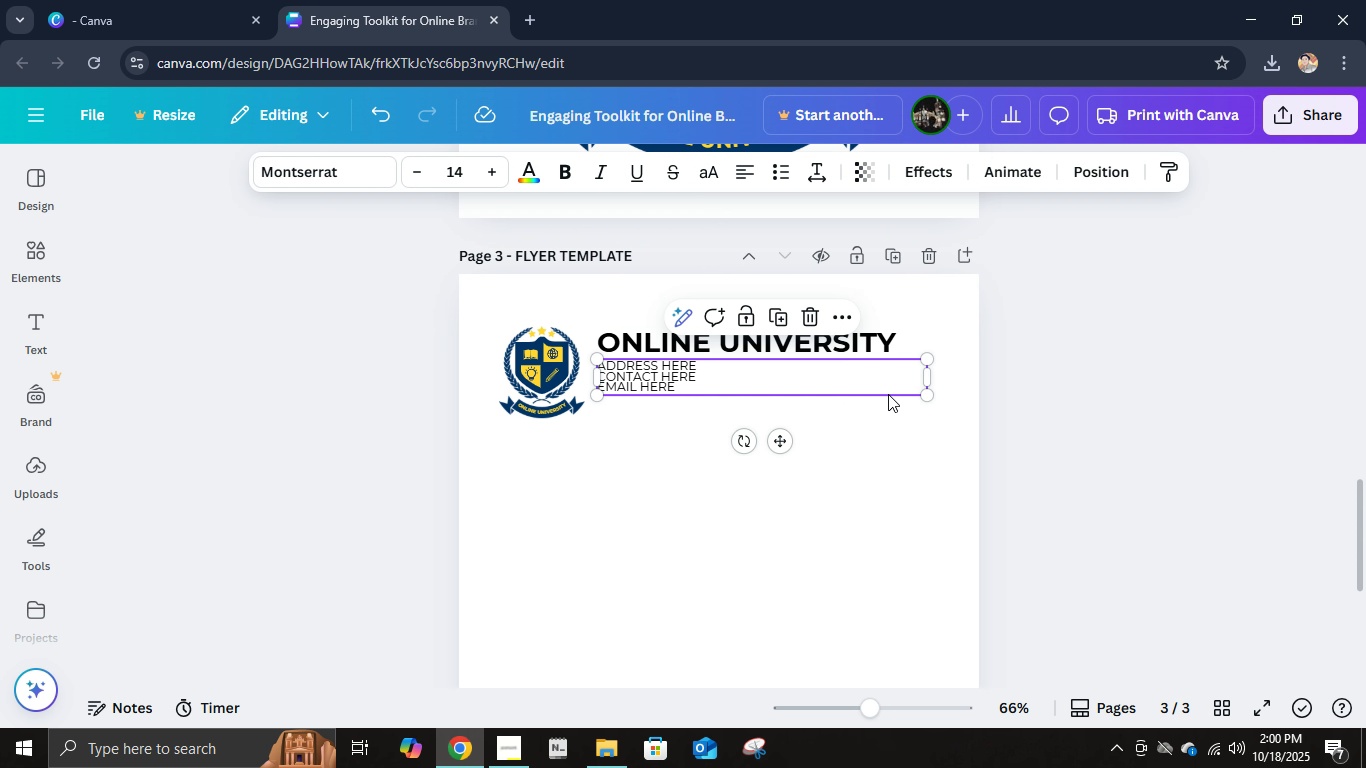 
double_click([888, 394])
 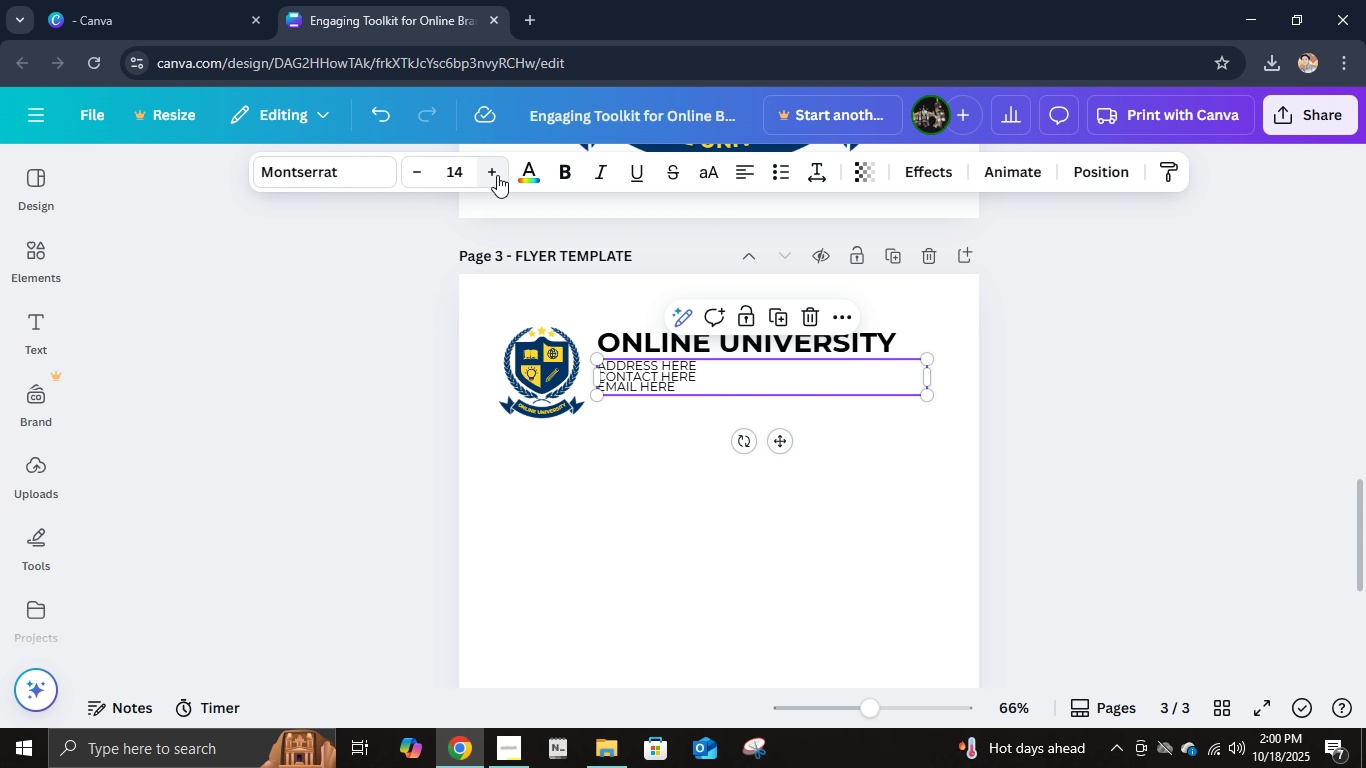 
left_click([497, 175])
 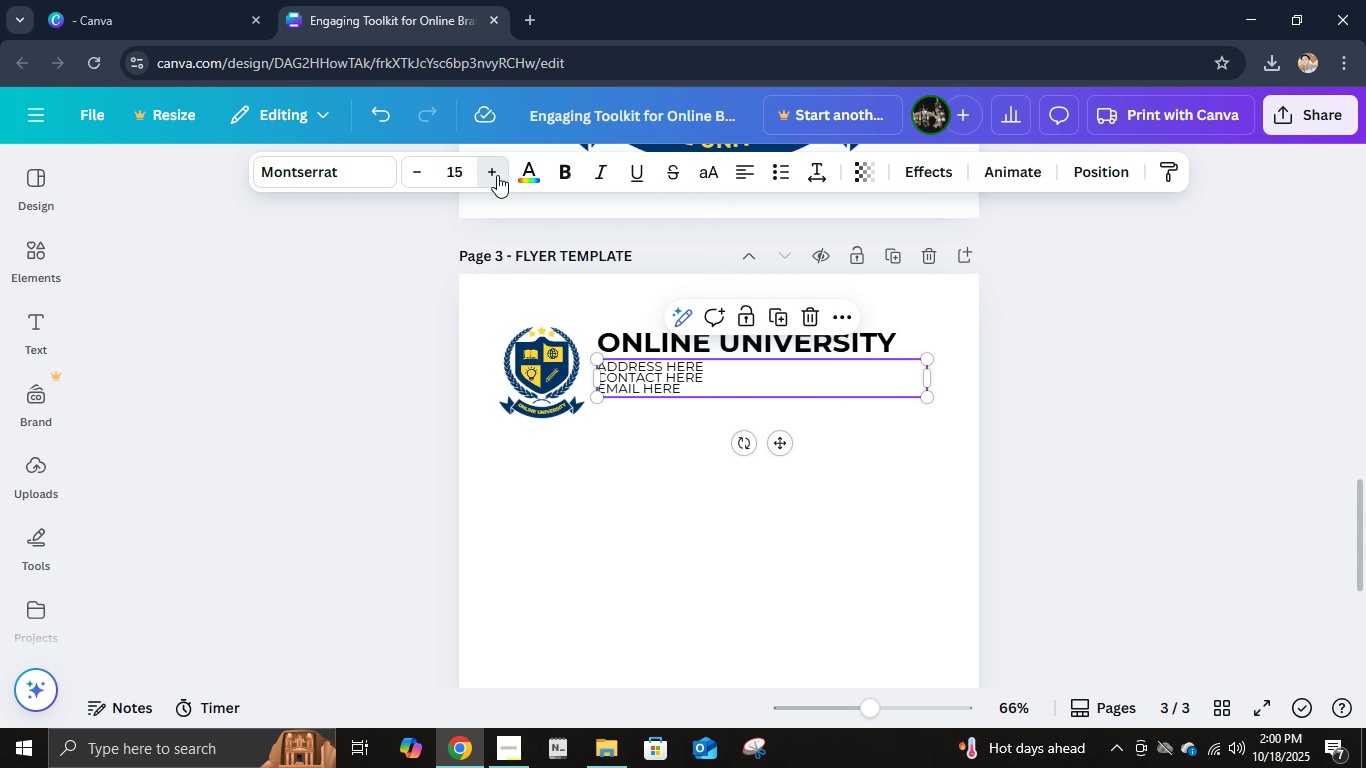 
left_click([497, 175])
 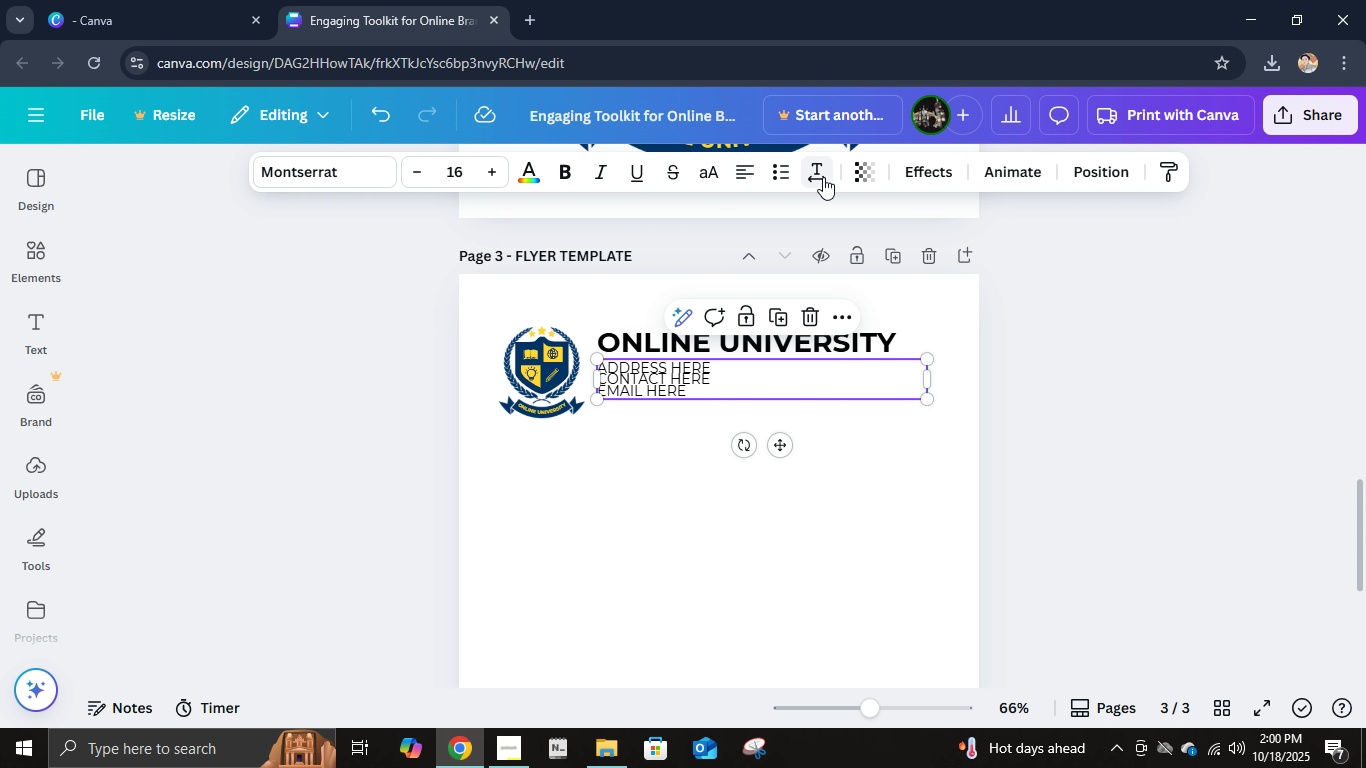 
left_click([821, 177])
 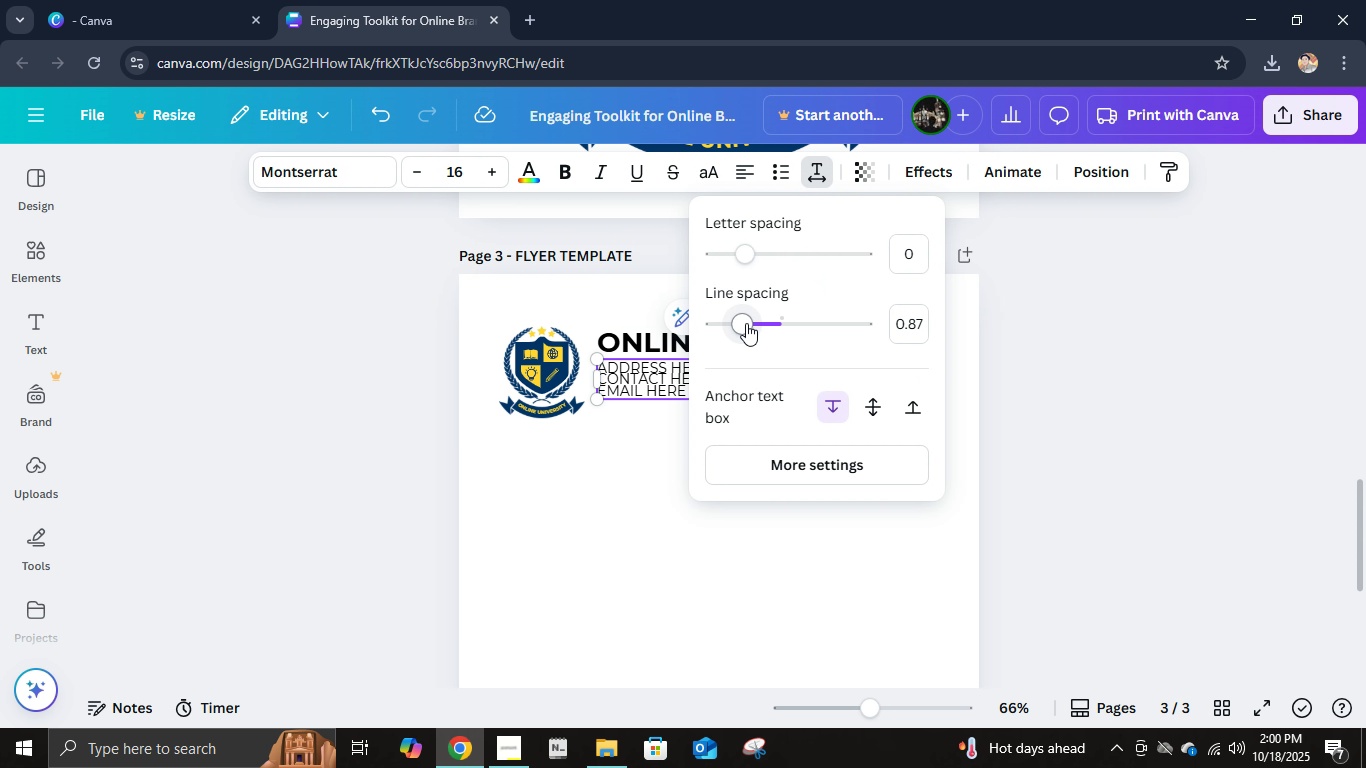 
left_click_drag(start_coordinate=[744, 323], to_coordinate=[755, 324])
 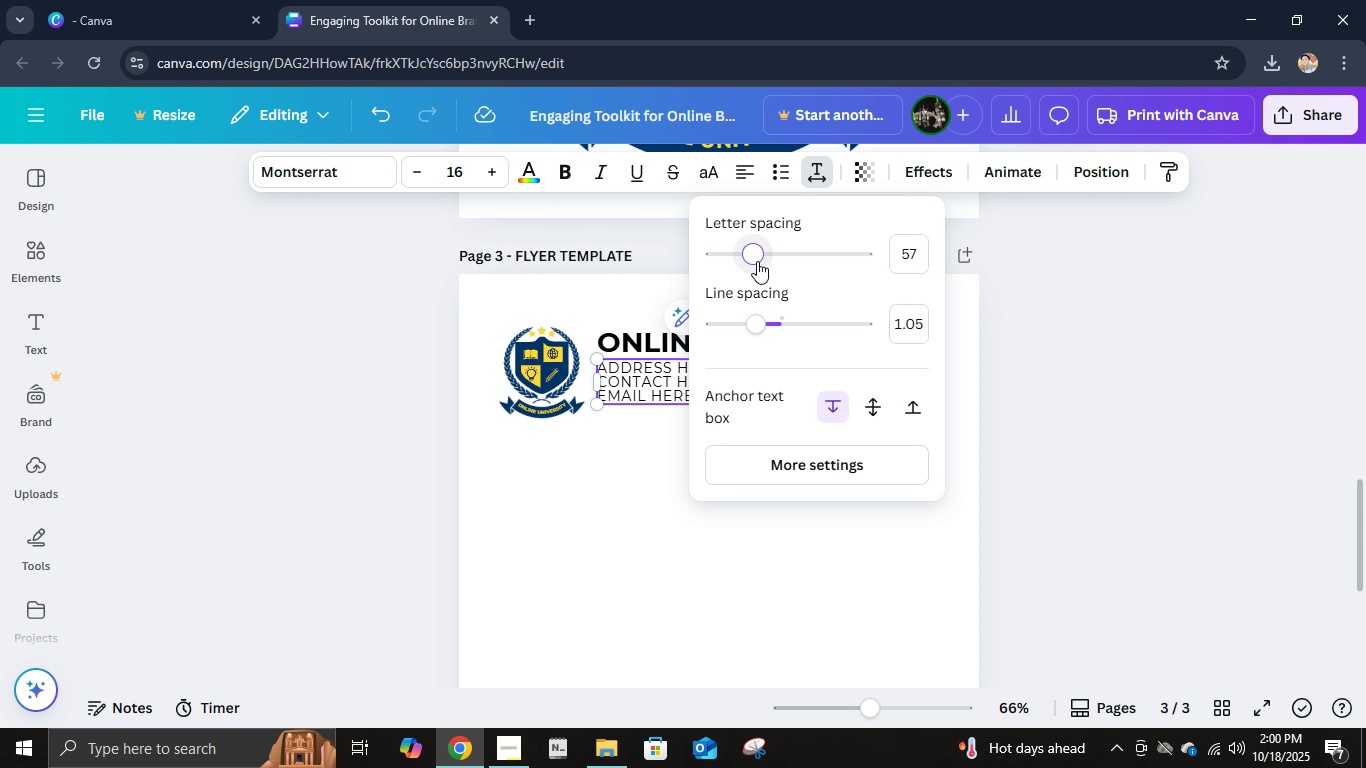 
left_click_drag(start_coordinate=[752, 261], to_coordinate=[764, 264])
 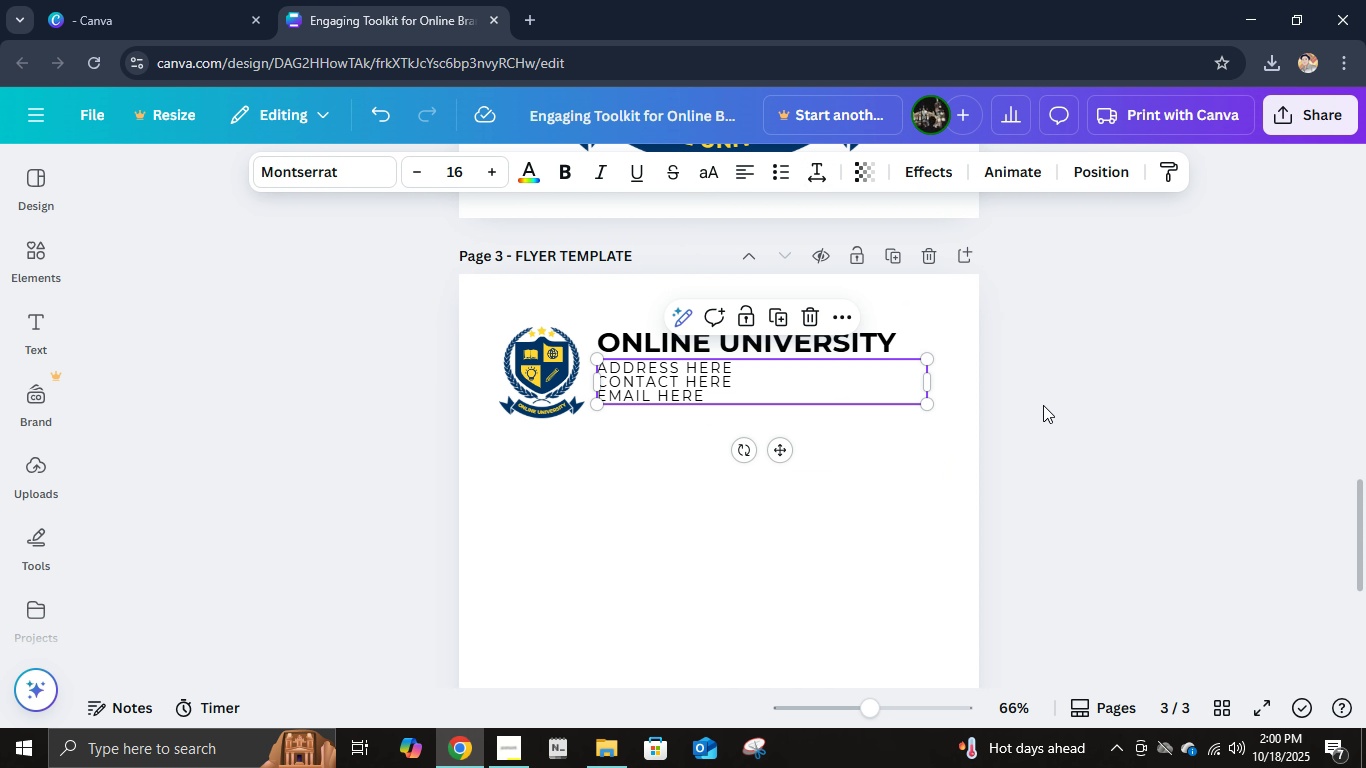 
left_click([1043, 404])
 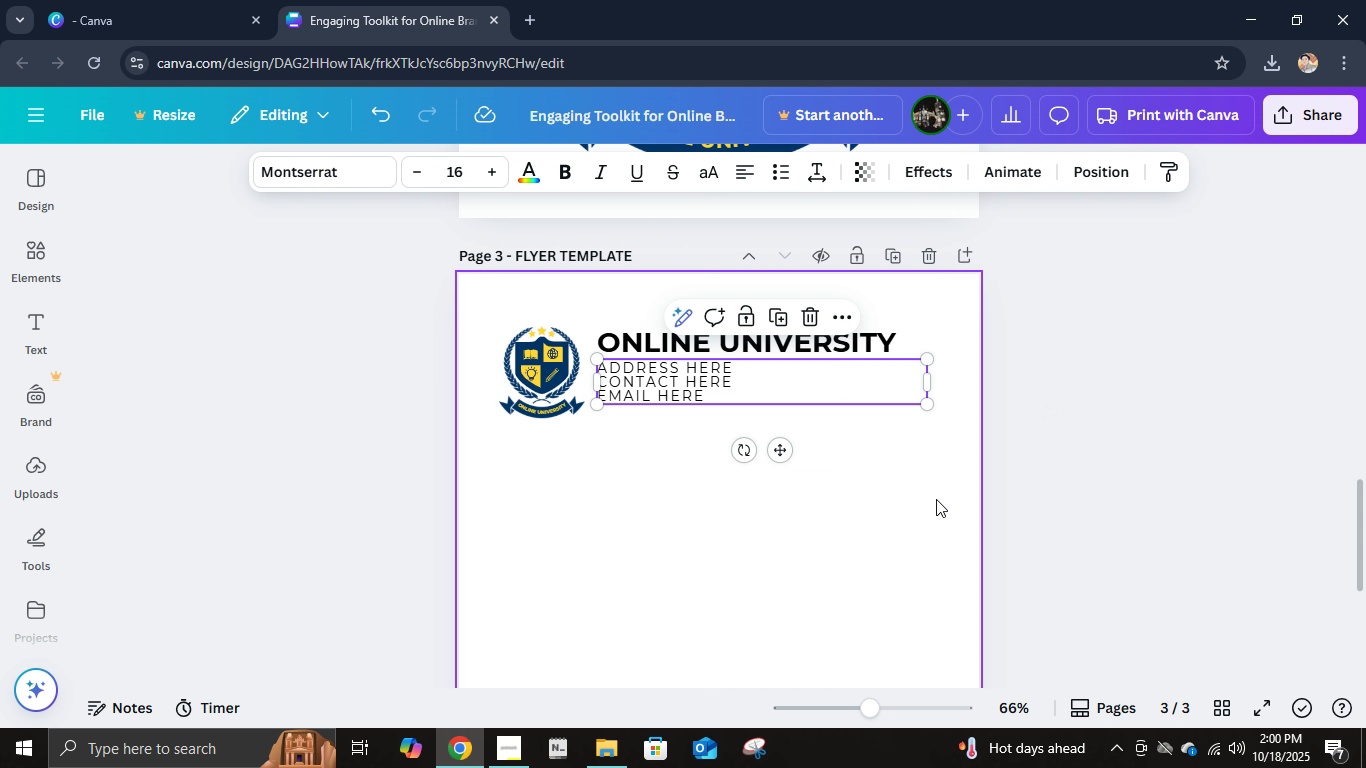 
left_click([936, 499])
 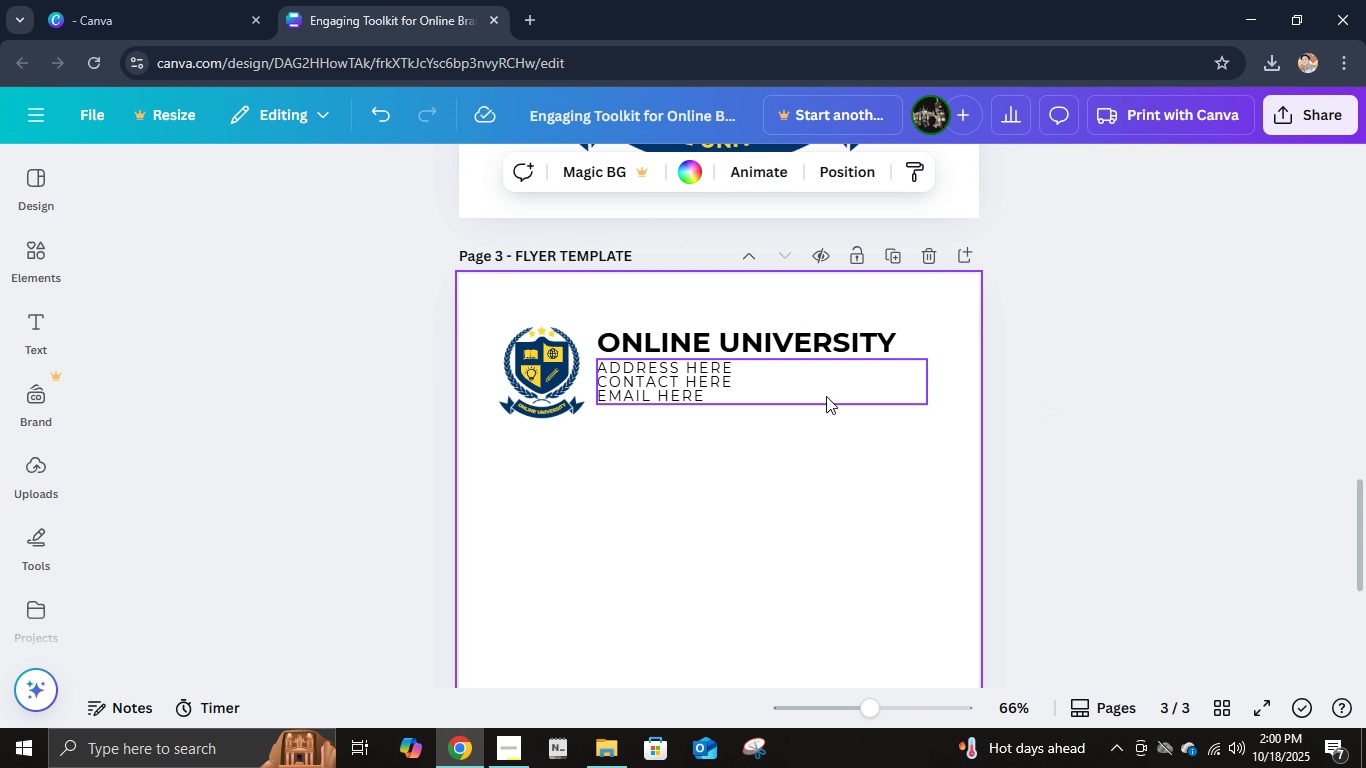 
scroll: coordinate [799, 413], scroll_direction: none, amount: 0.0
 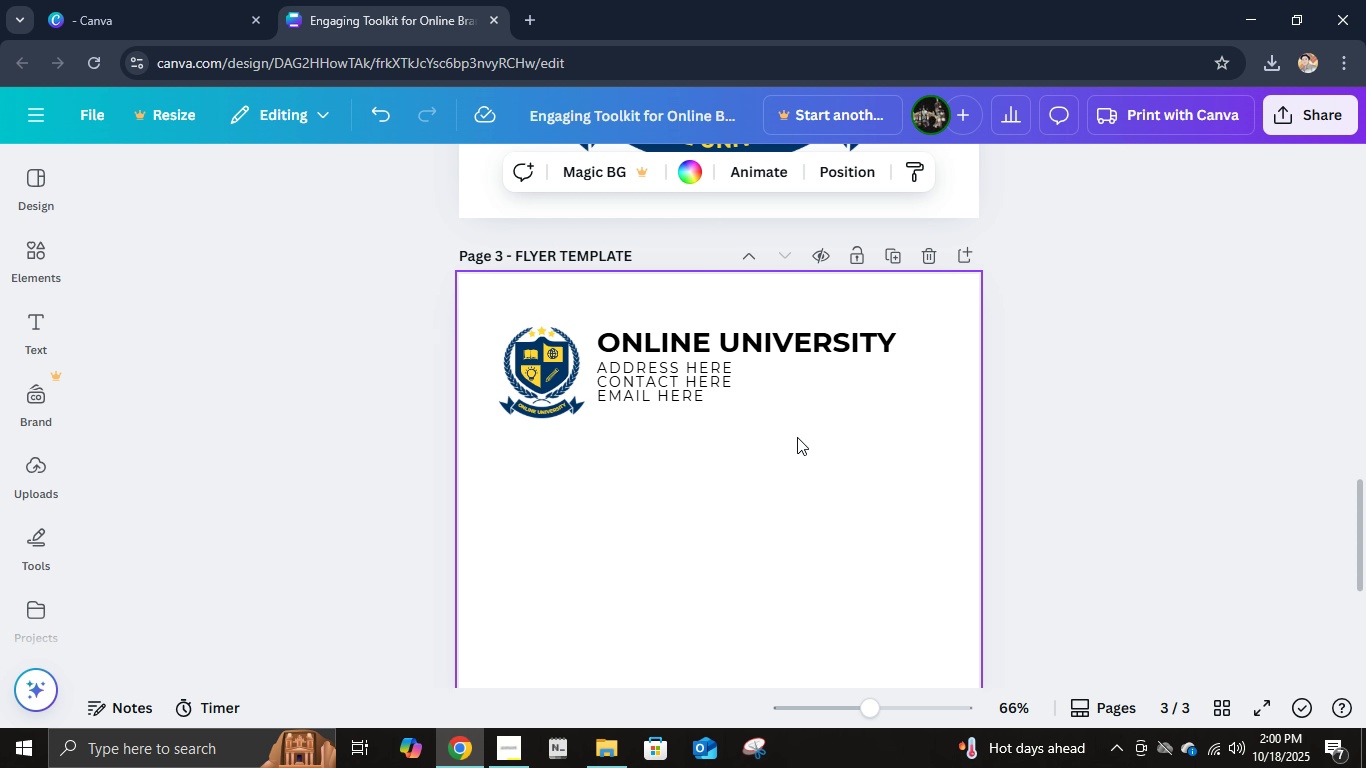 
wait(5.42)
 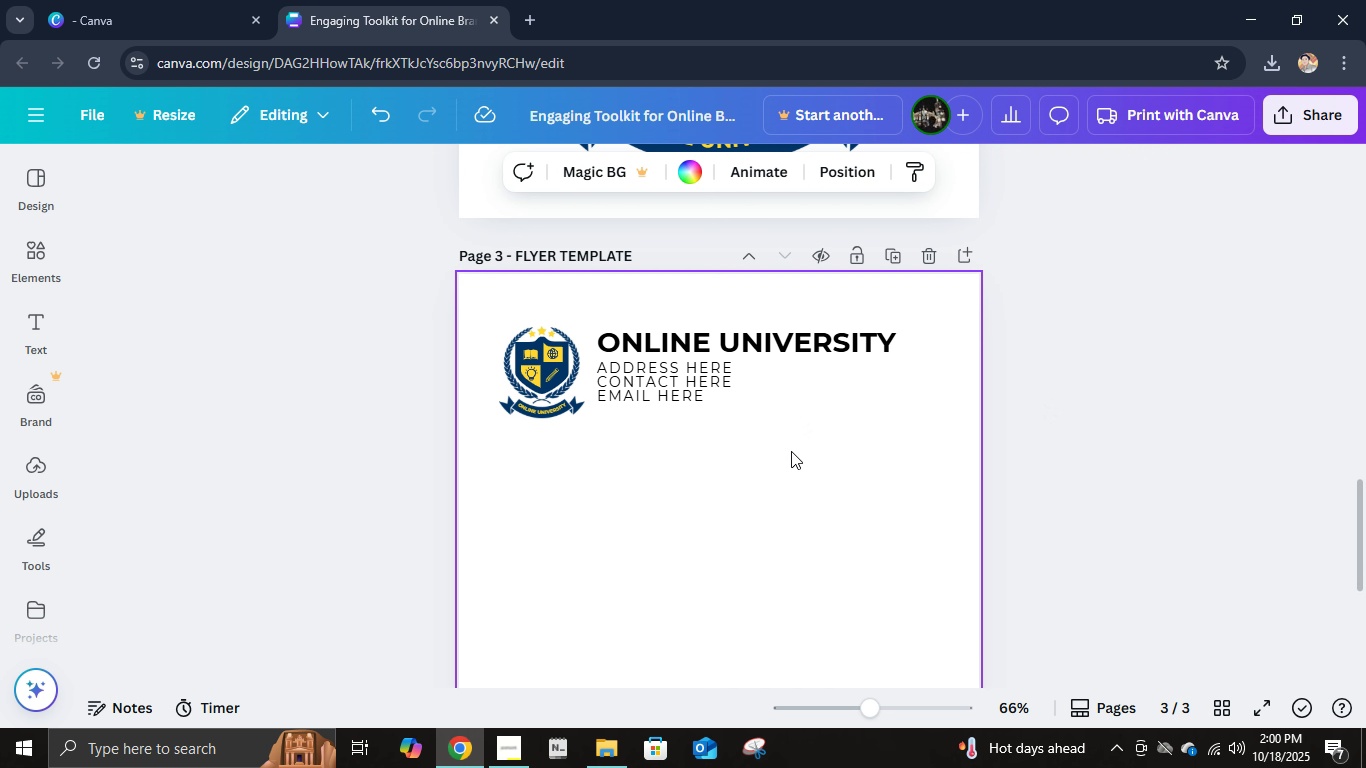 
hold_key(key=ControlLeft, duration=0.94)
scroll: coordinate [797, 435], scroll_direction: down, amount: 6.0
 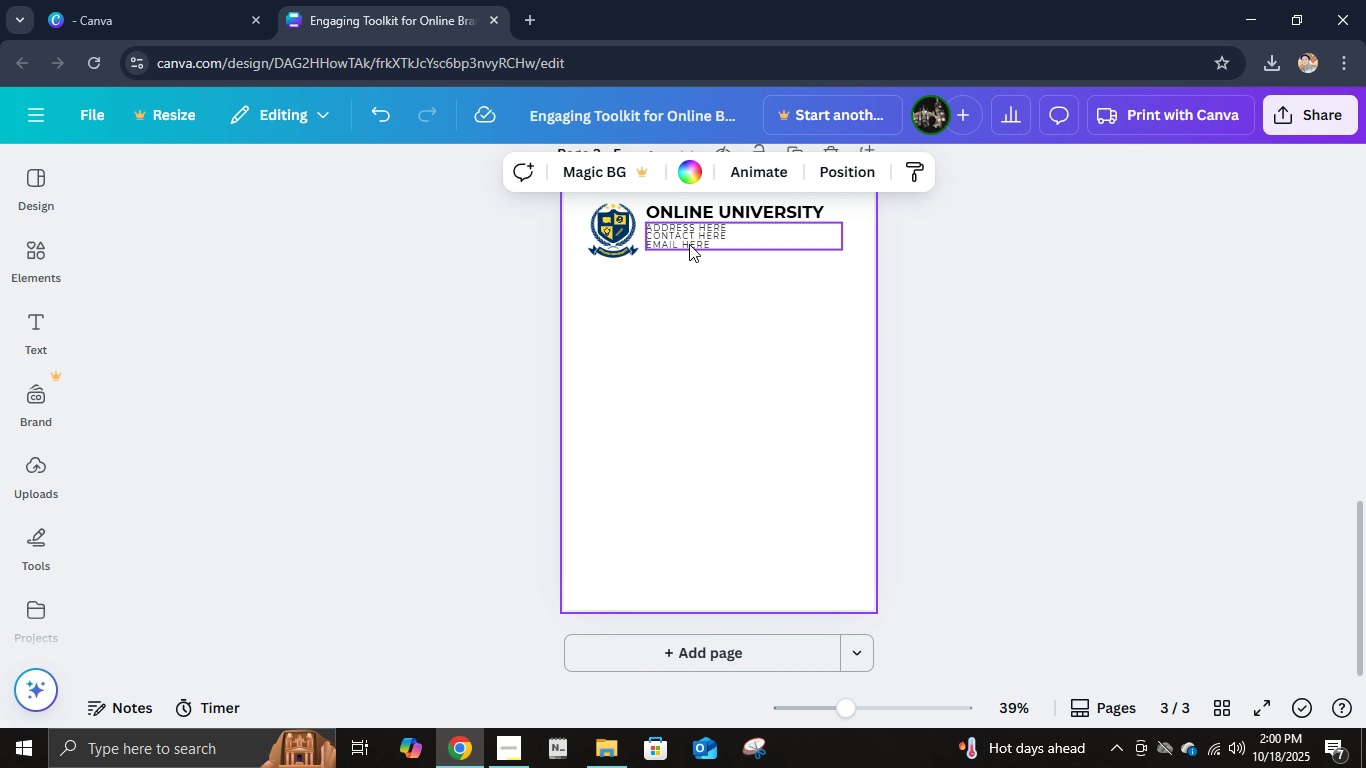 
double_click([689, 241])
 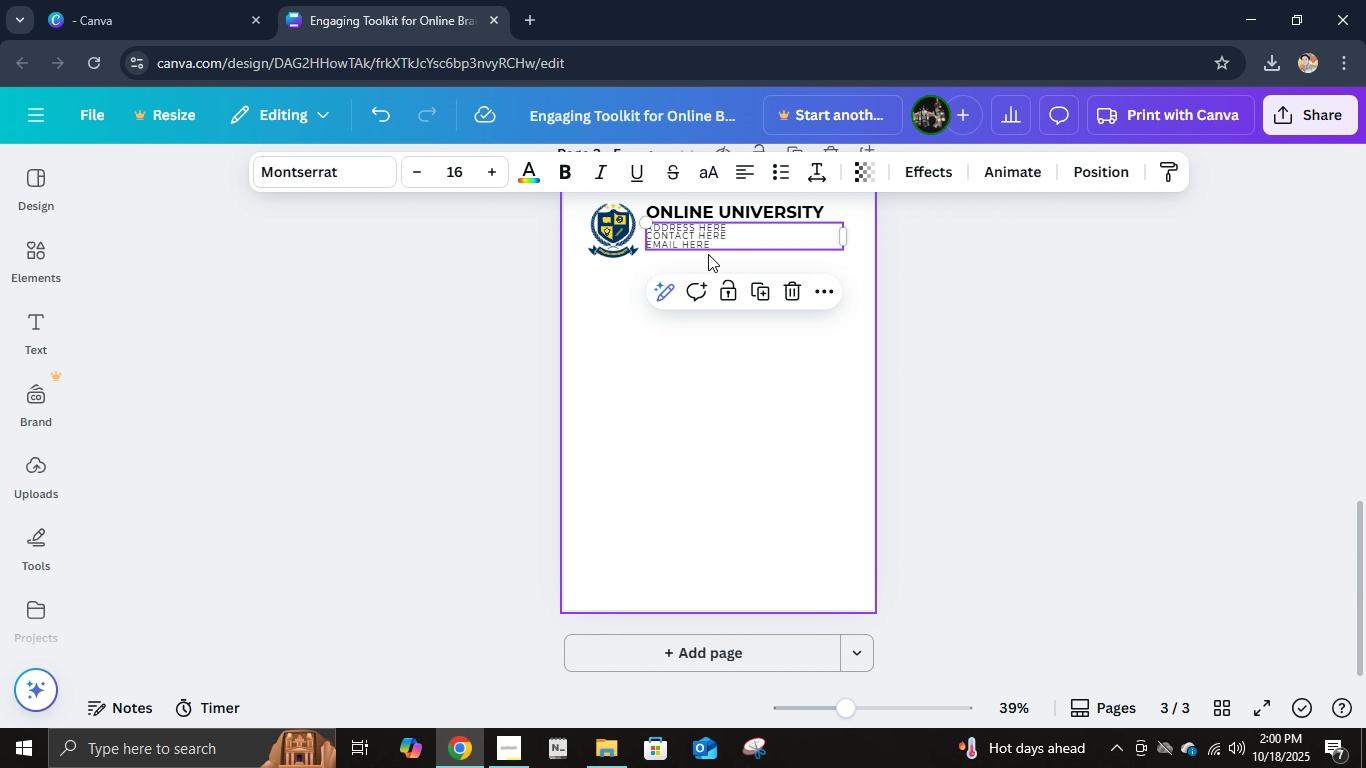 
key(Control+D)
 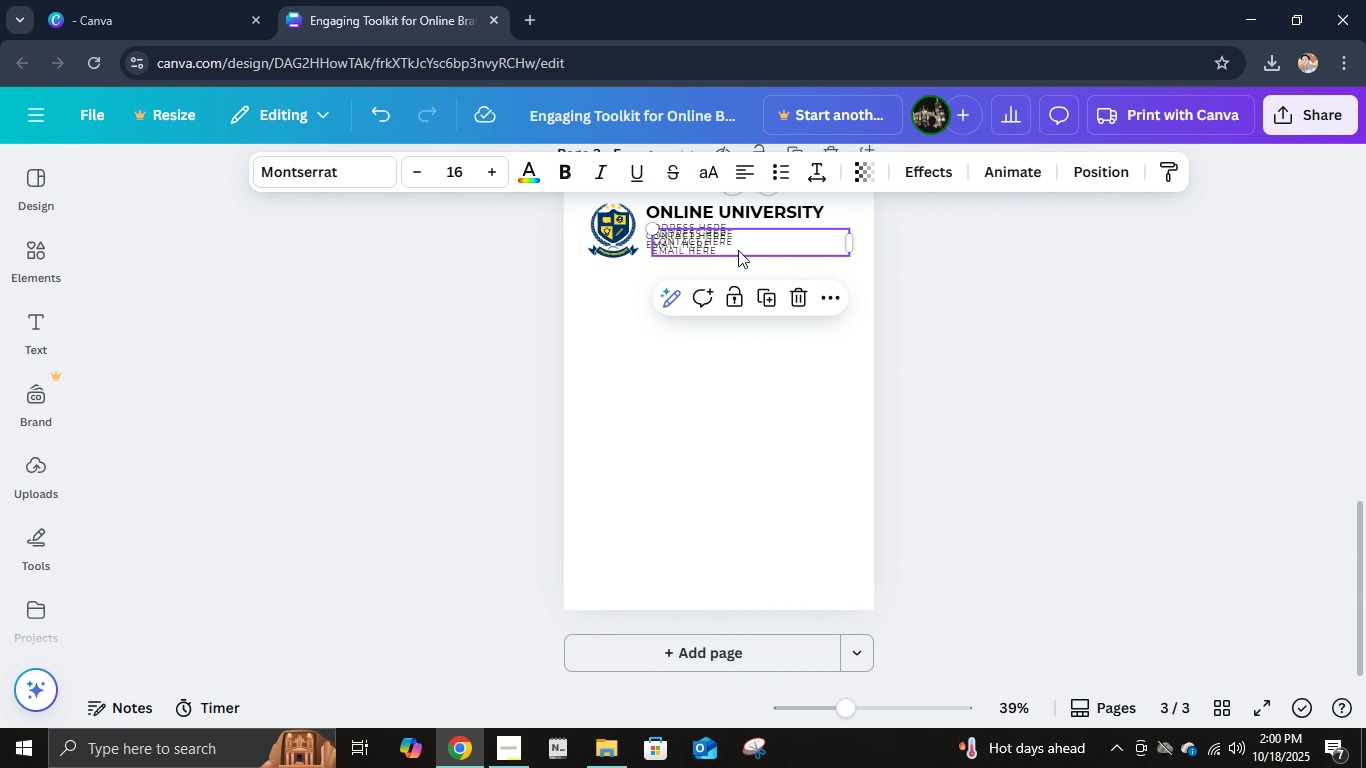 
left_click_drag(start_coordinate=[738, 243], to_coordinate=[737, 384])
 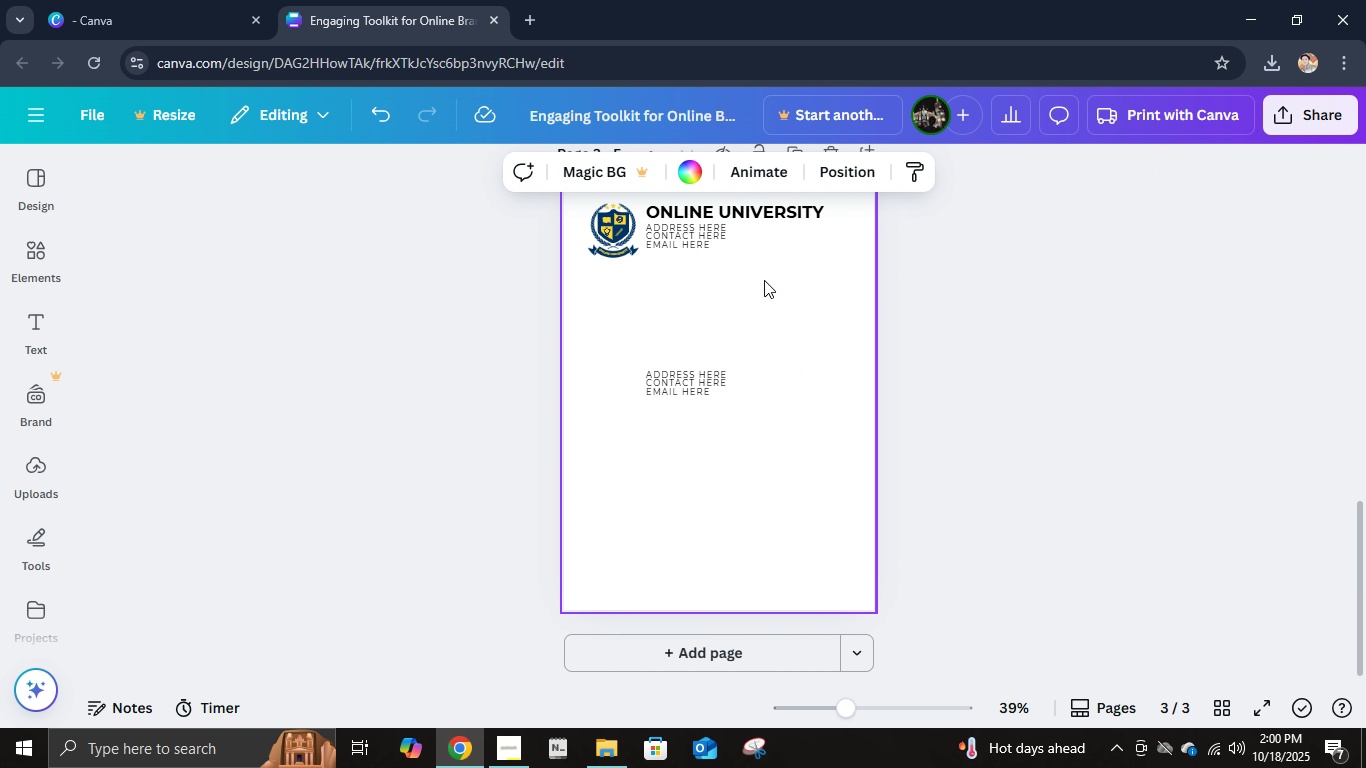 
left_click([764, 281])
 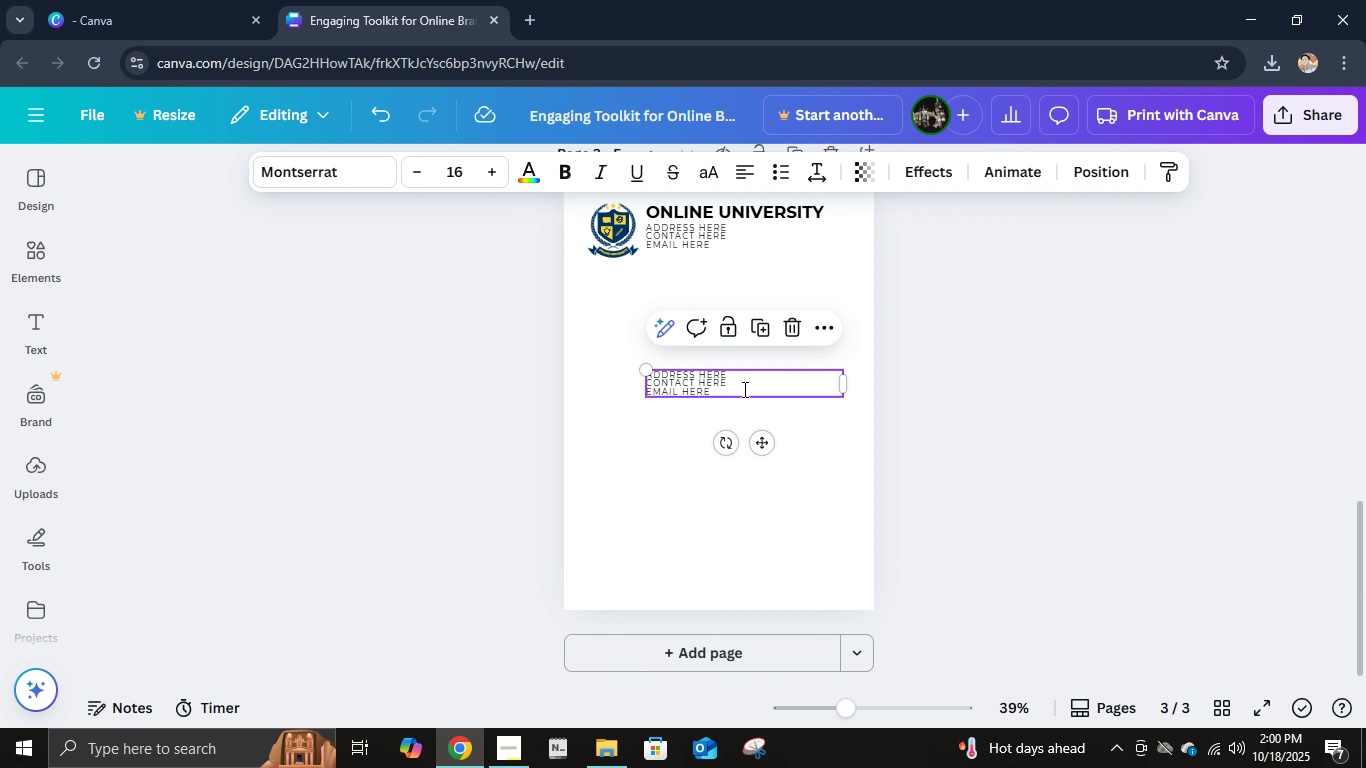 
double_click([743, 389])
 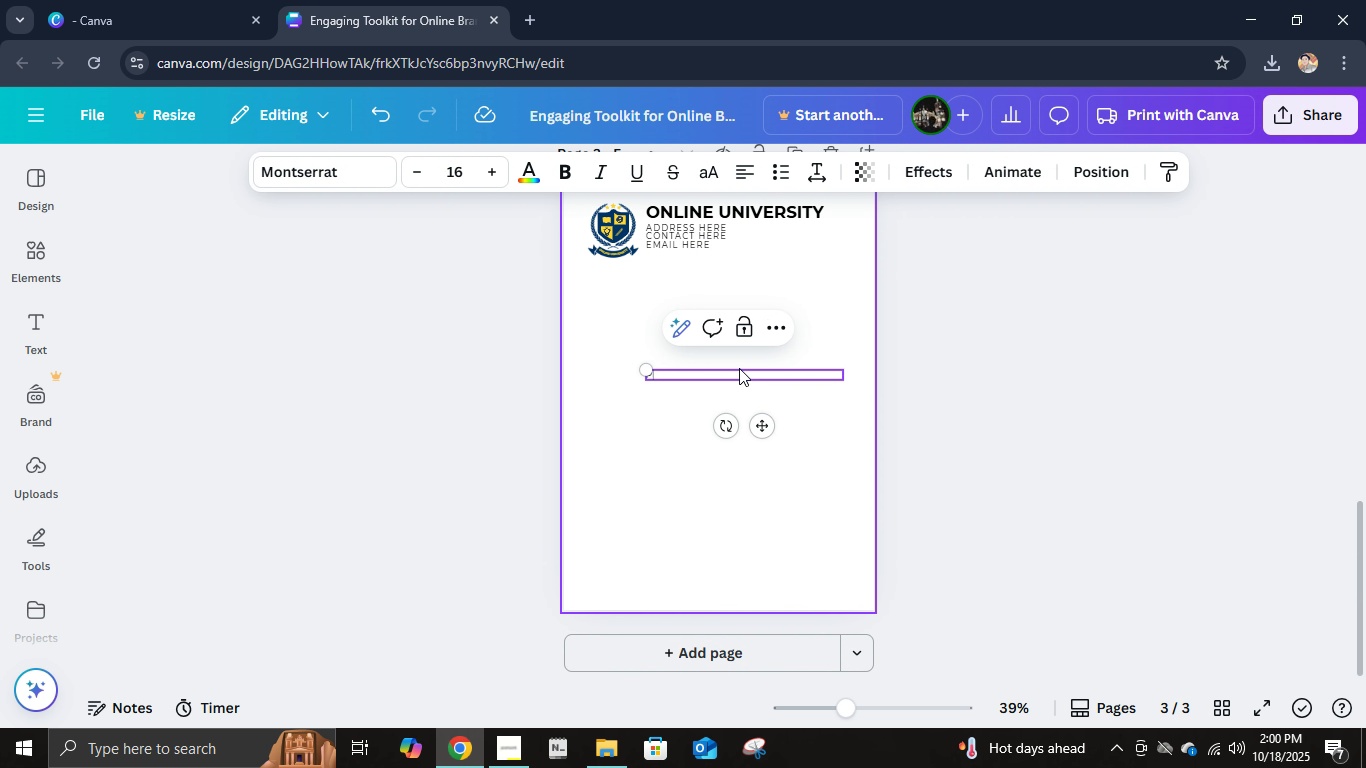 
type(put every details here)
 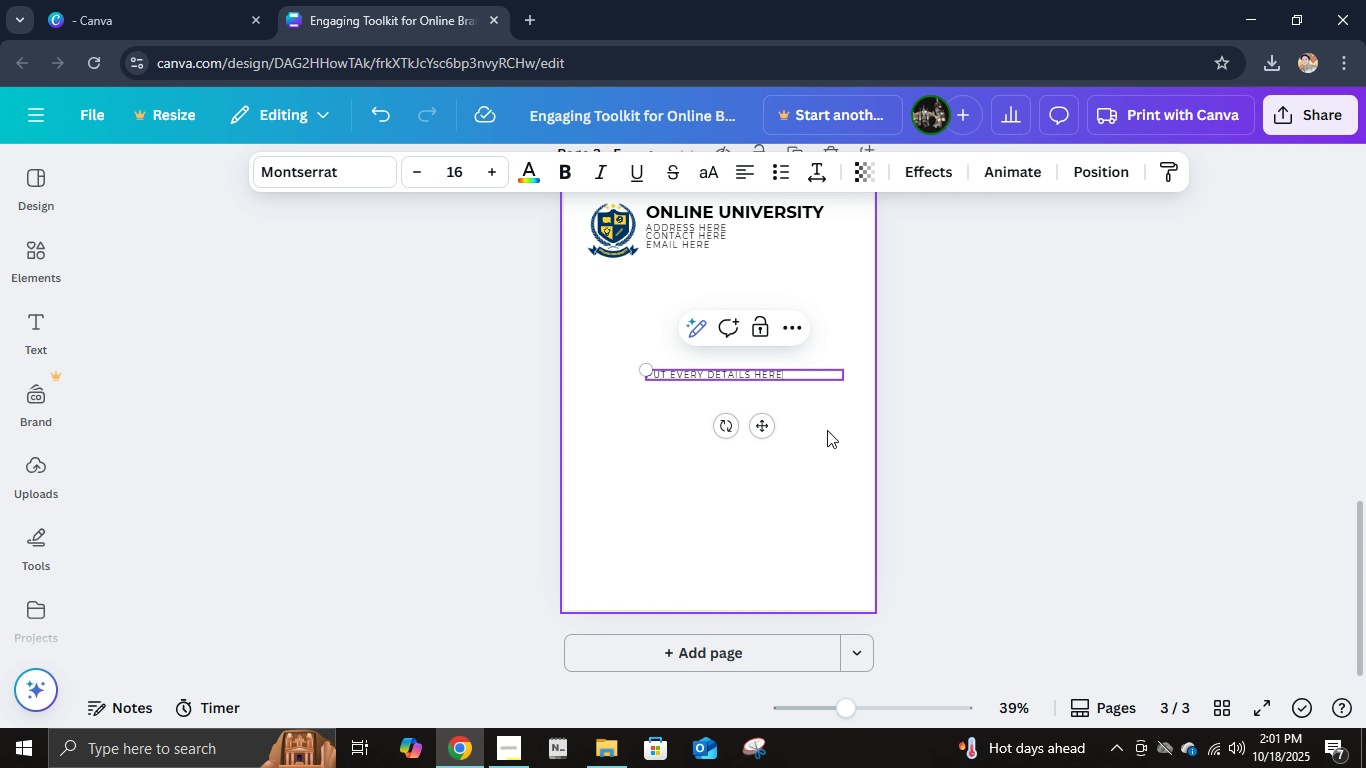 
left_click([827, 430])
 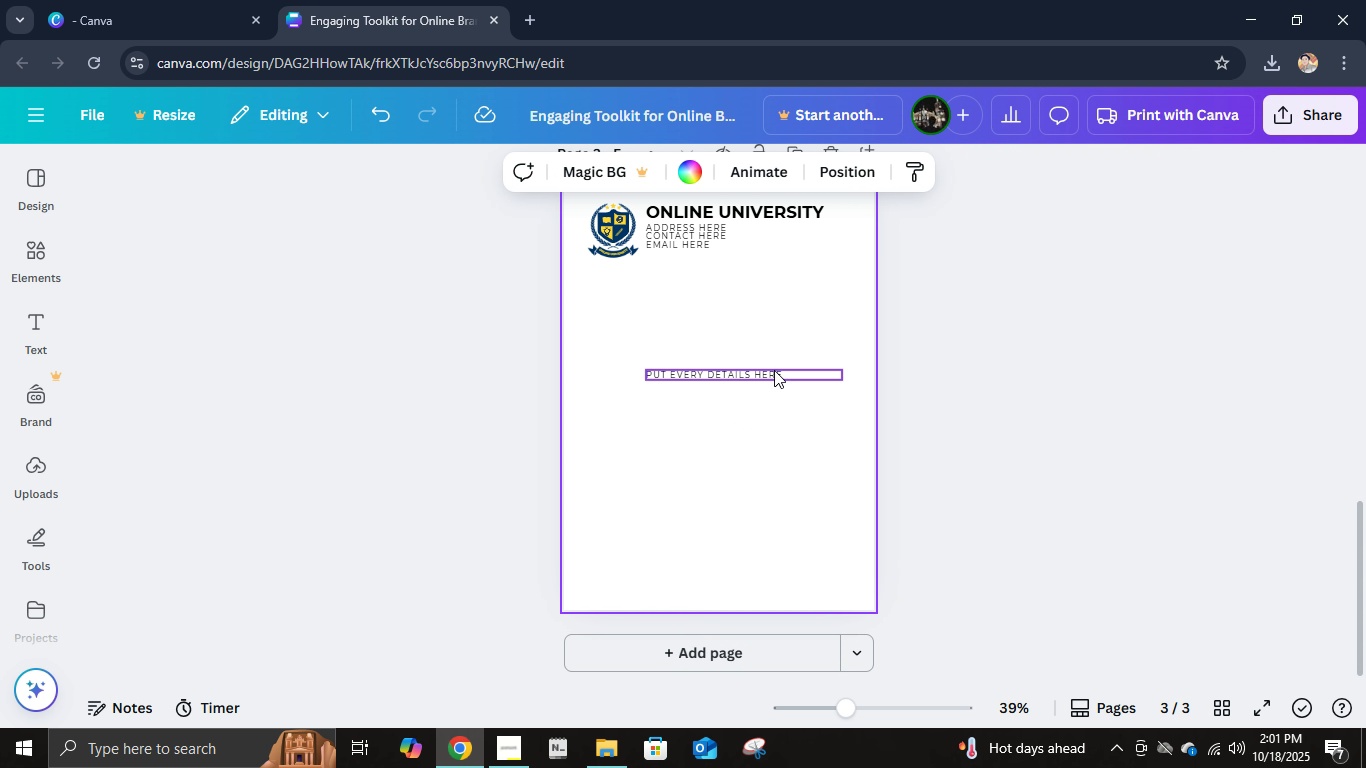 
left_click([774, 368])
 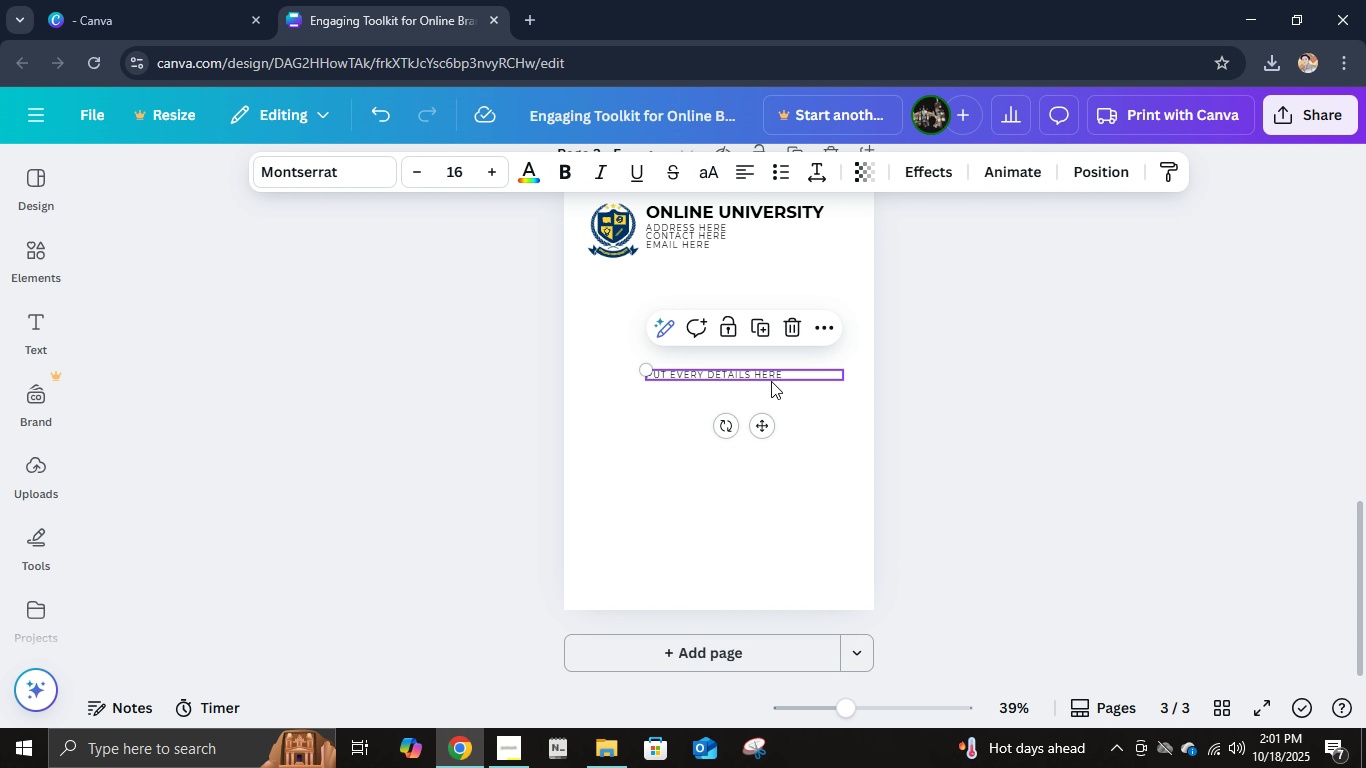 
double_click([774, 370])
 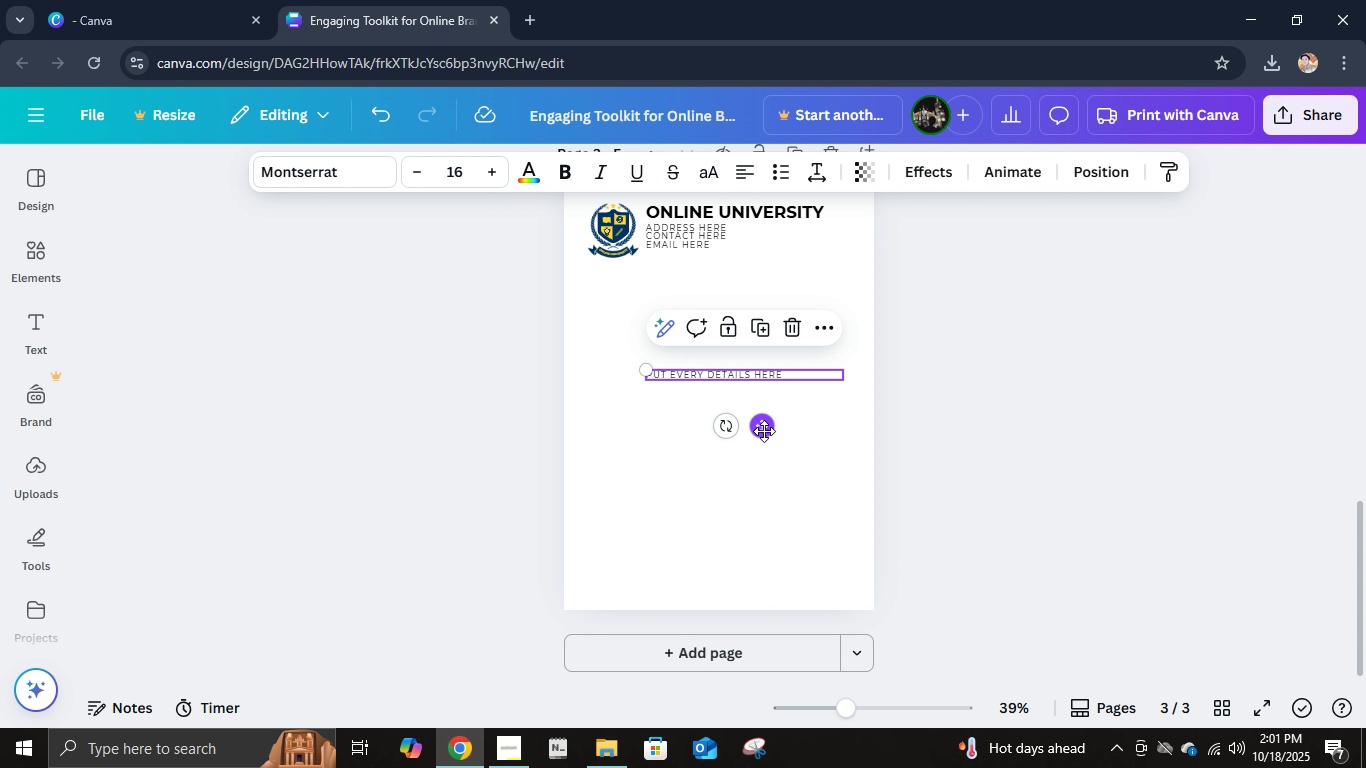 
left_click_drag(start_coordinate=[764, 431], to_coordinate=[790, 450])
 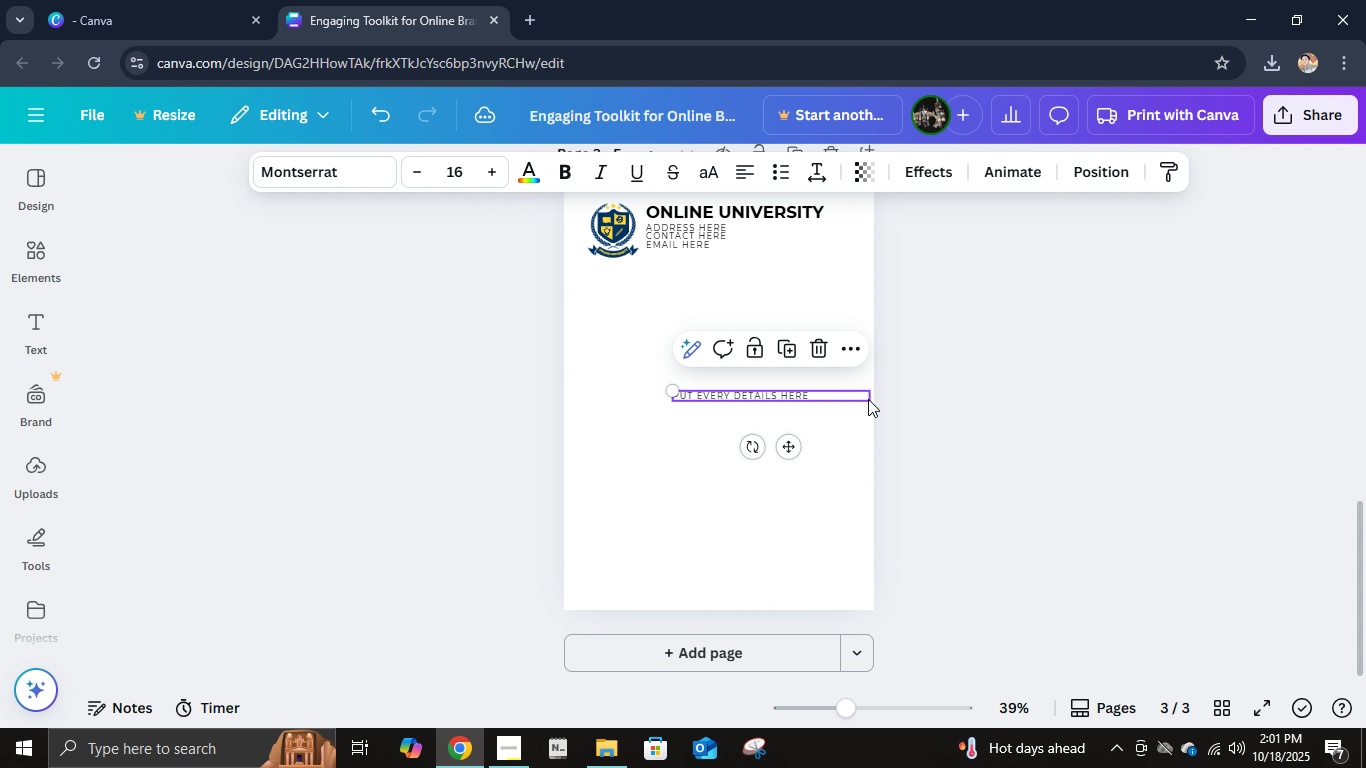 
left_click_drag(start_coordinate=[871, 399], to_coordinate=[821, 390])
 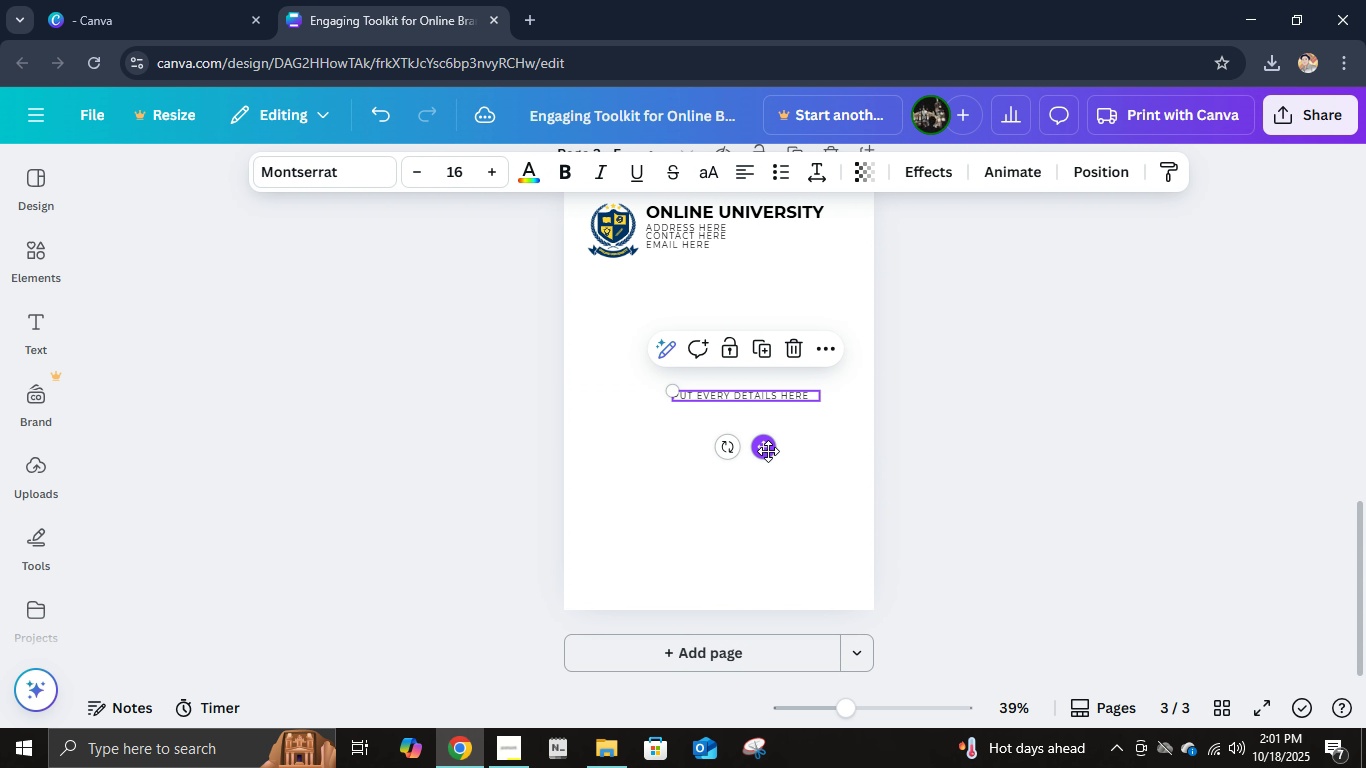 
left_click_drag(start_coordinate=[768, 451], to_coordinate=[689, 391])
 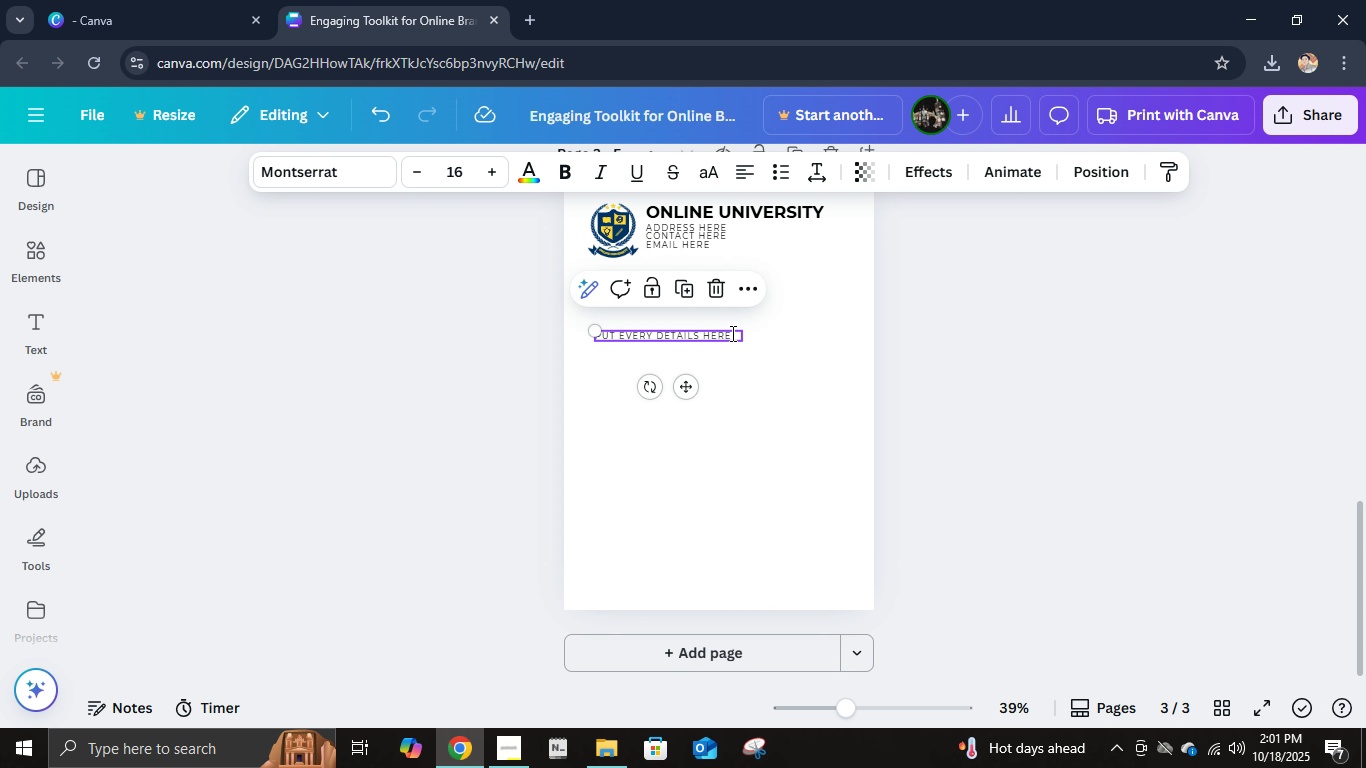 
double_click([731, 333])
 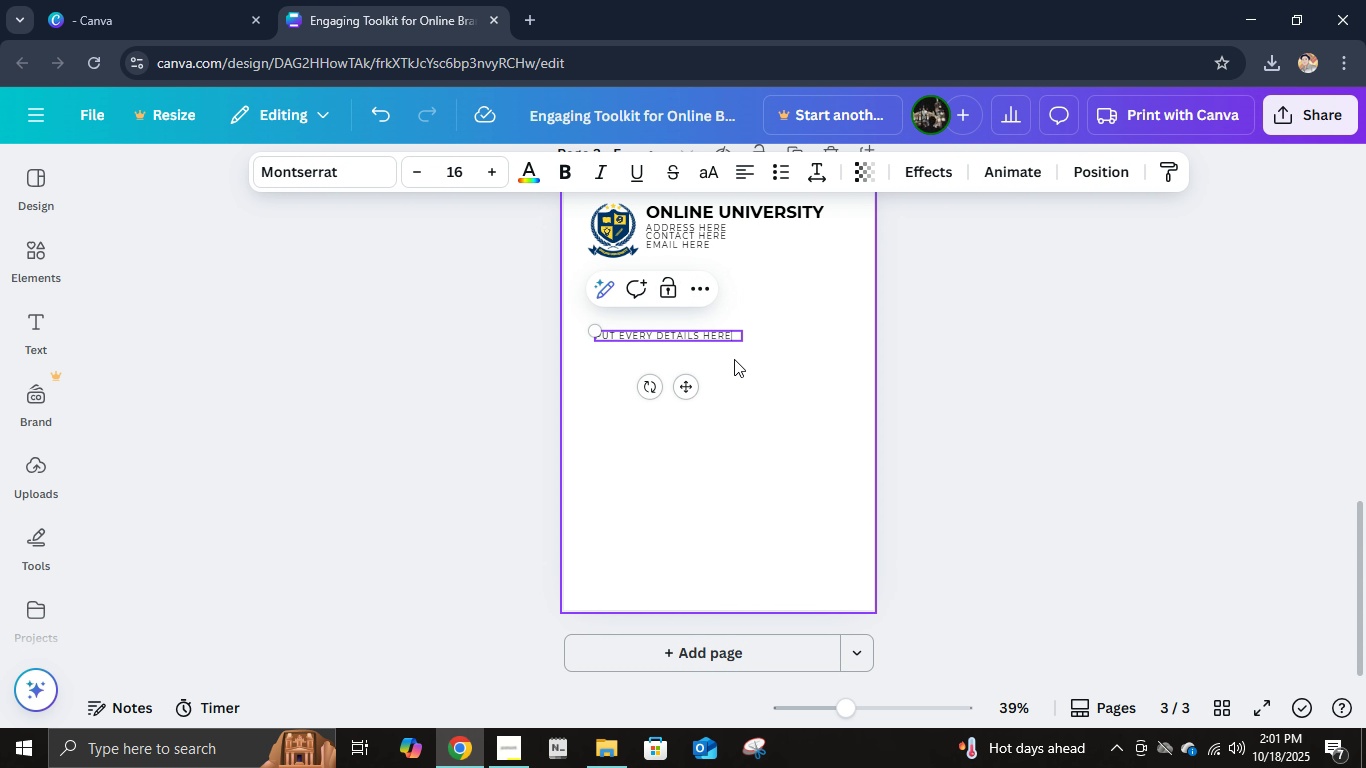 
key(ArrowRight)
 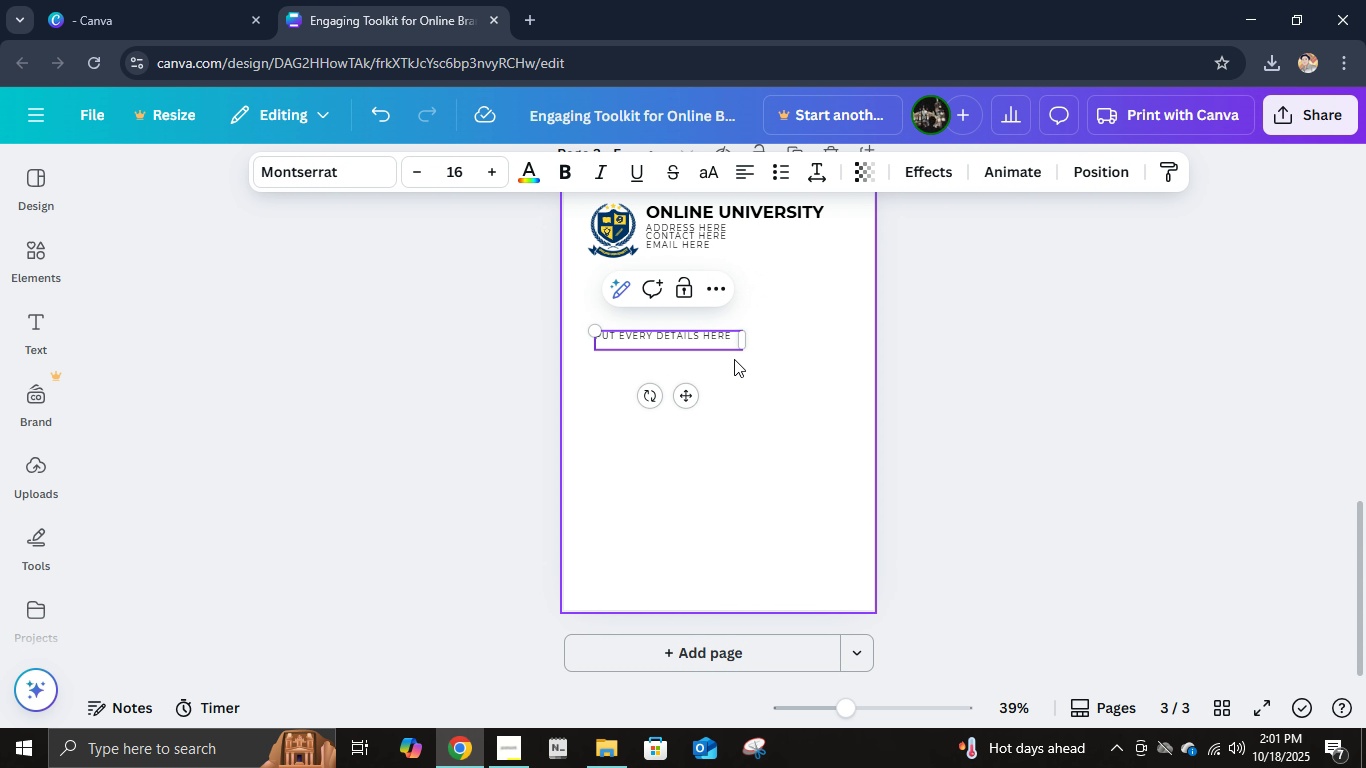 
key(Enter)
 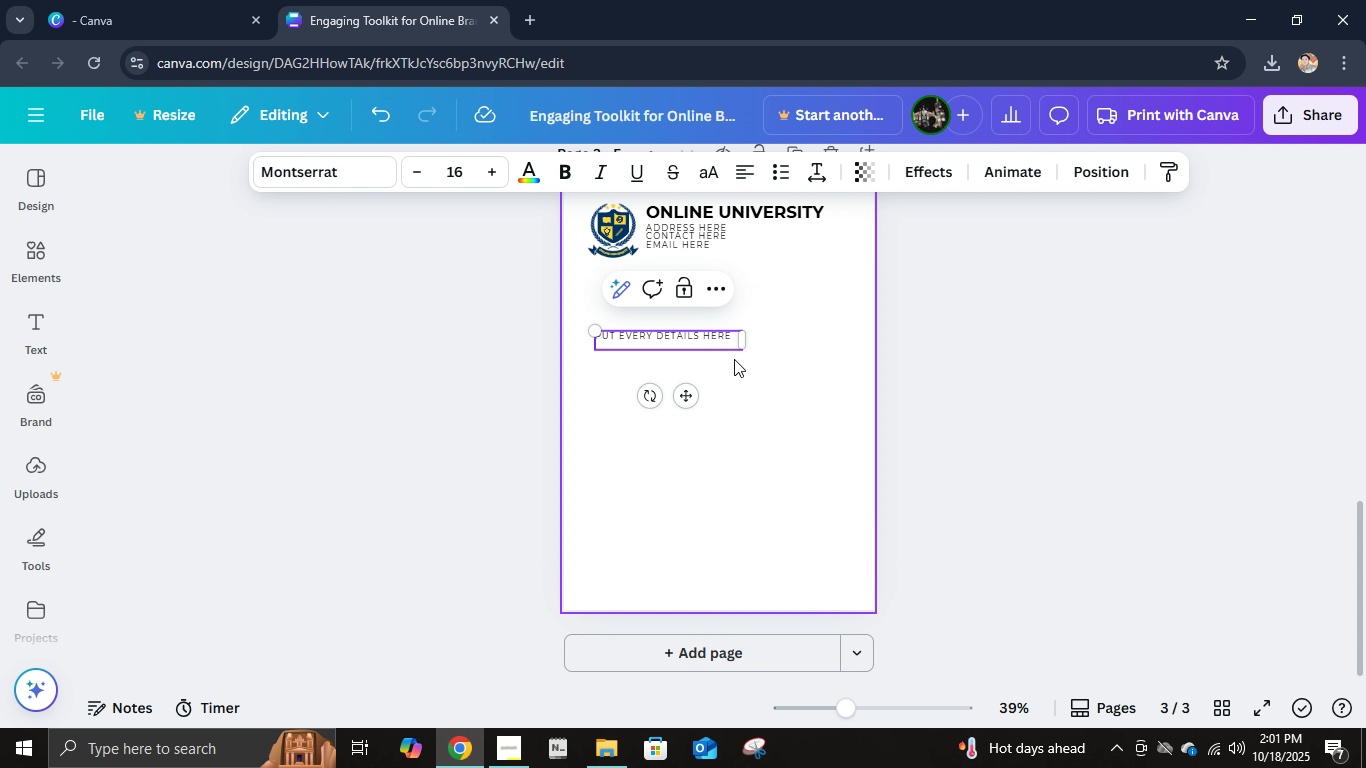 
type(perks in enrolling )
key(Backspace)
 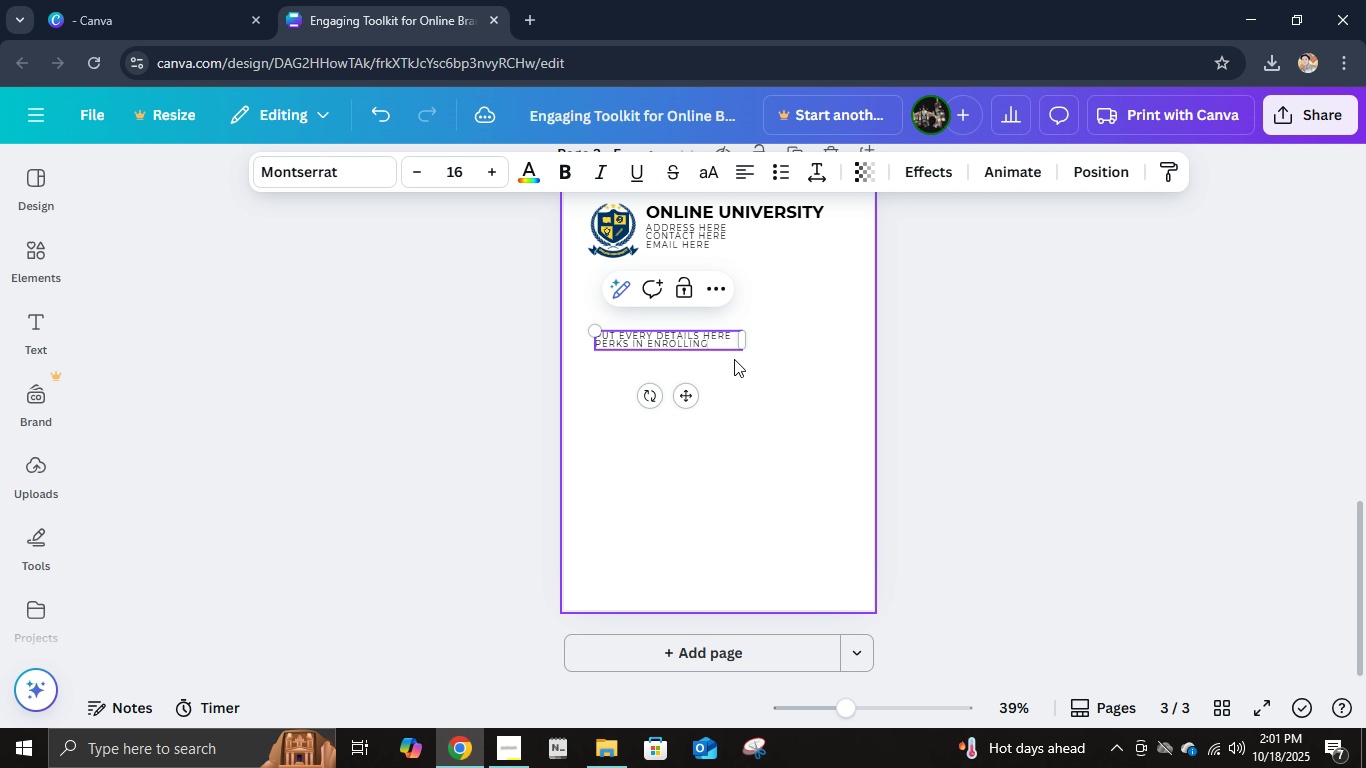 
key(Enter)
 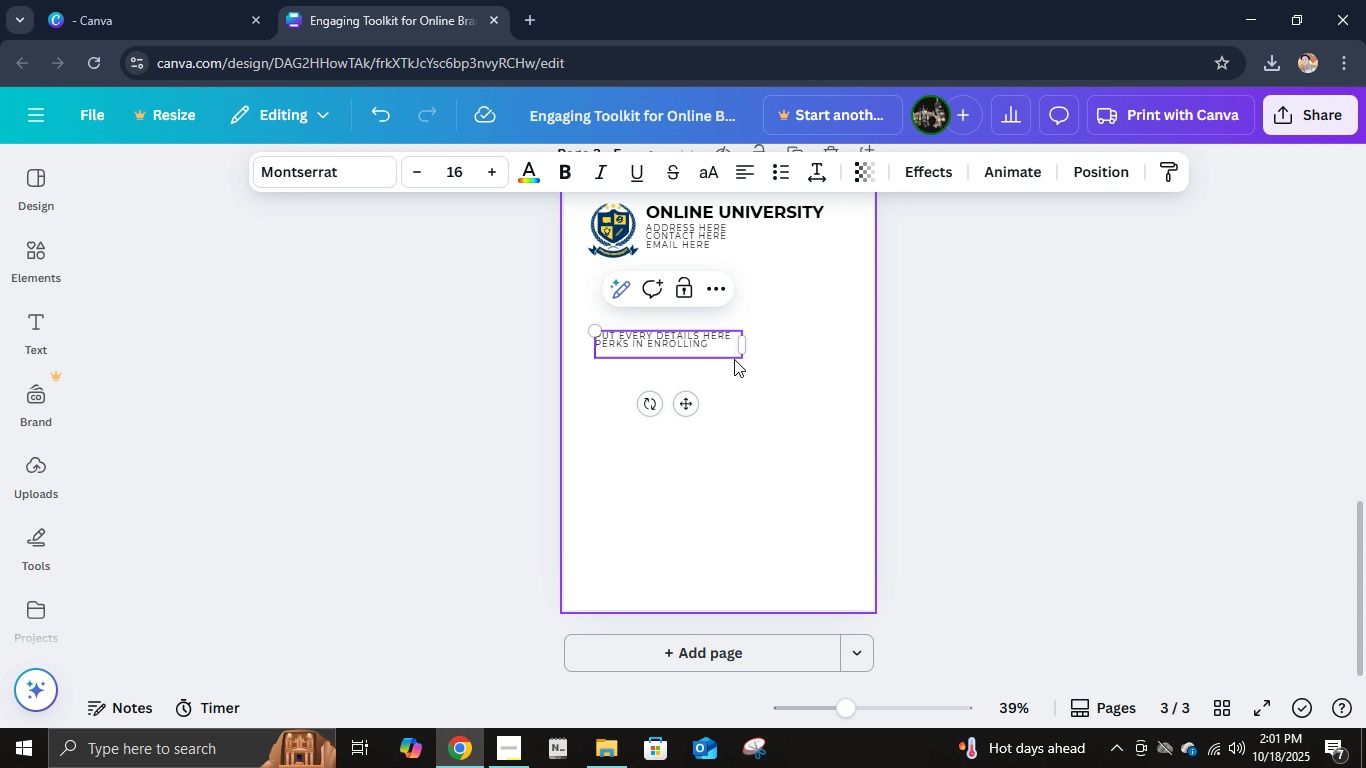 
type(in this online)
 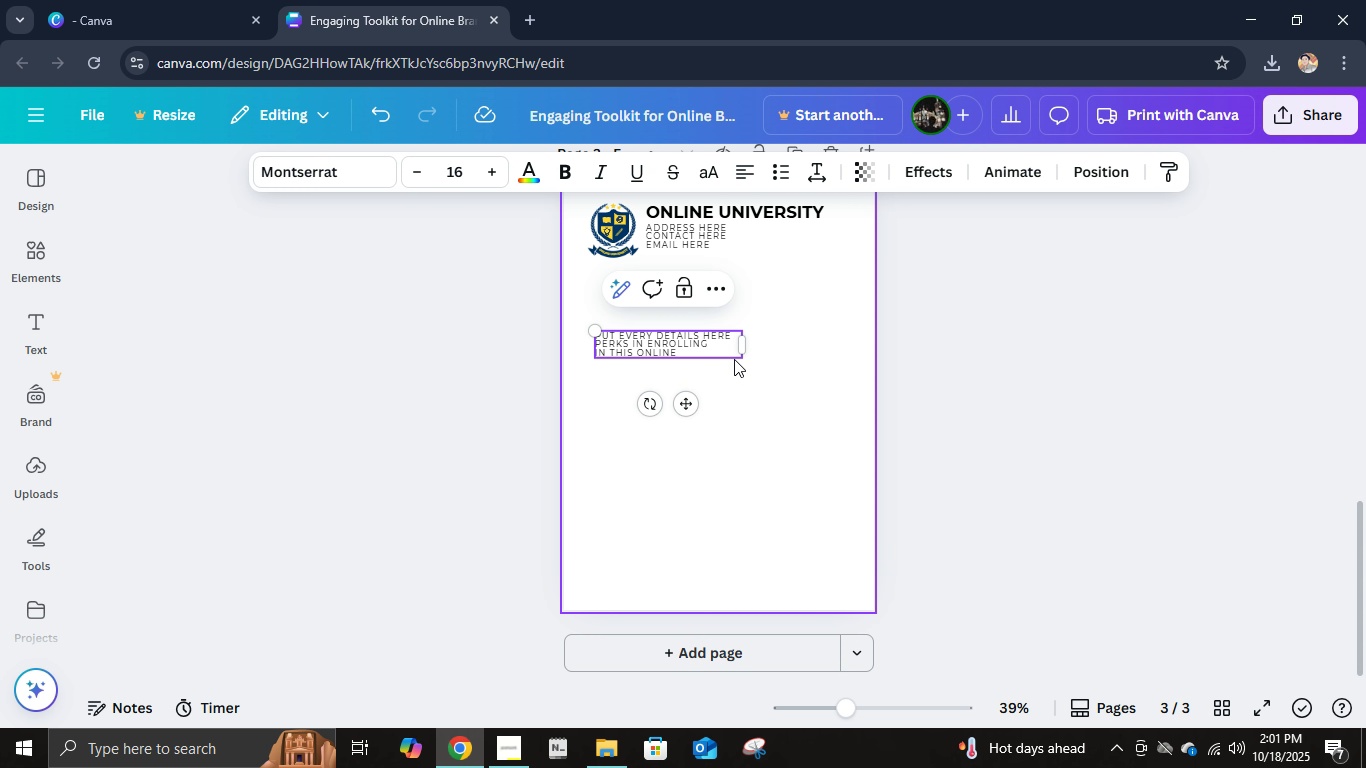 
key(Enter)
 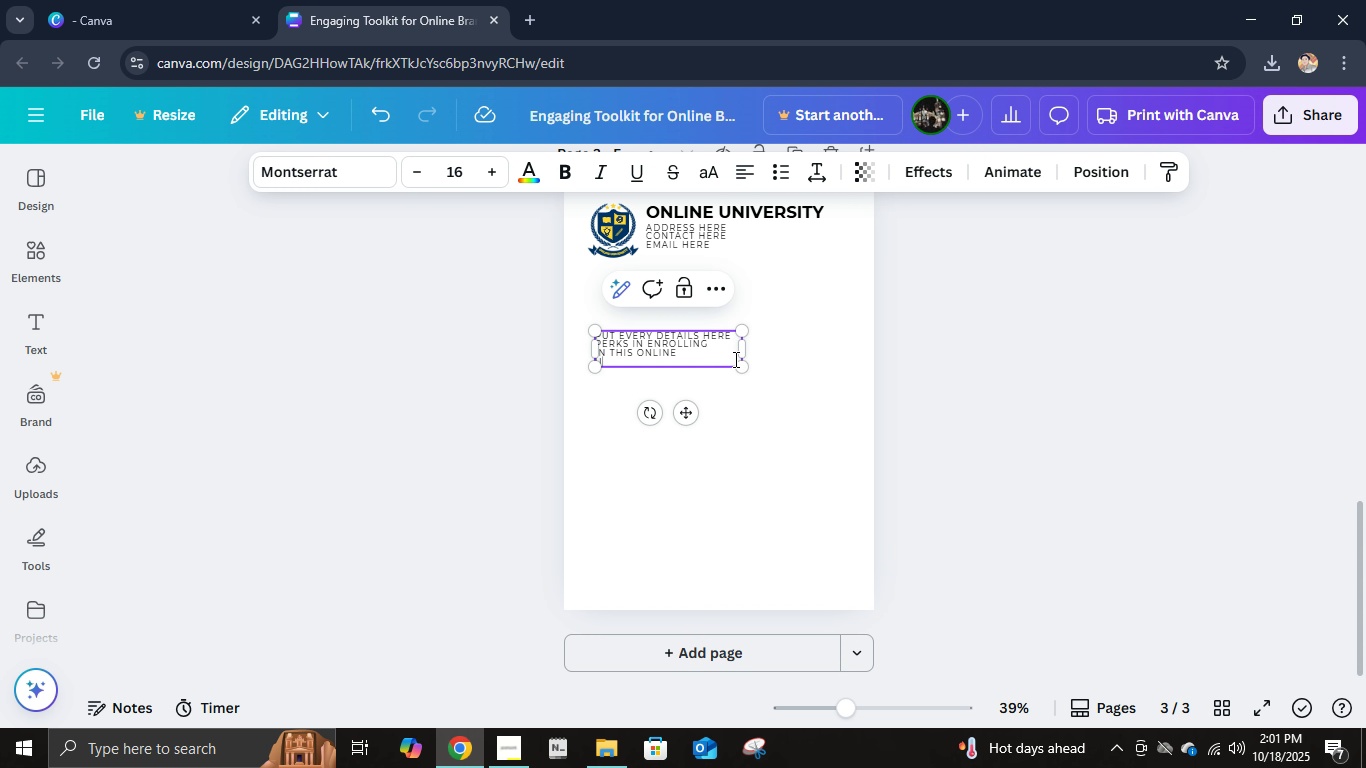 
type(university.)
 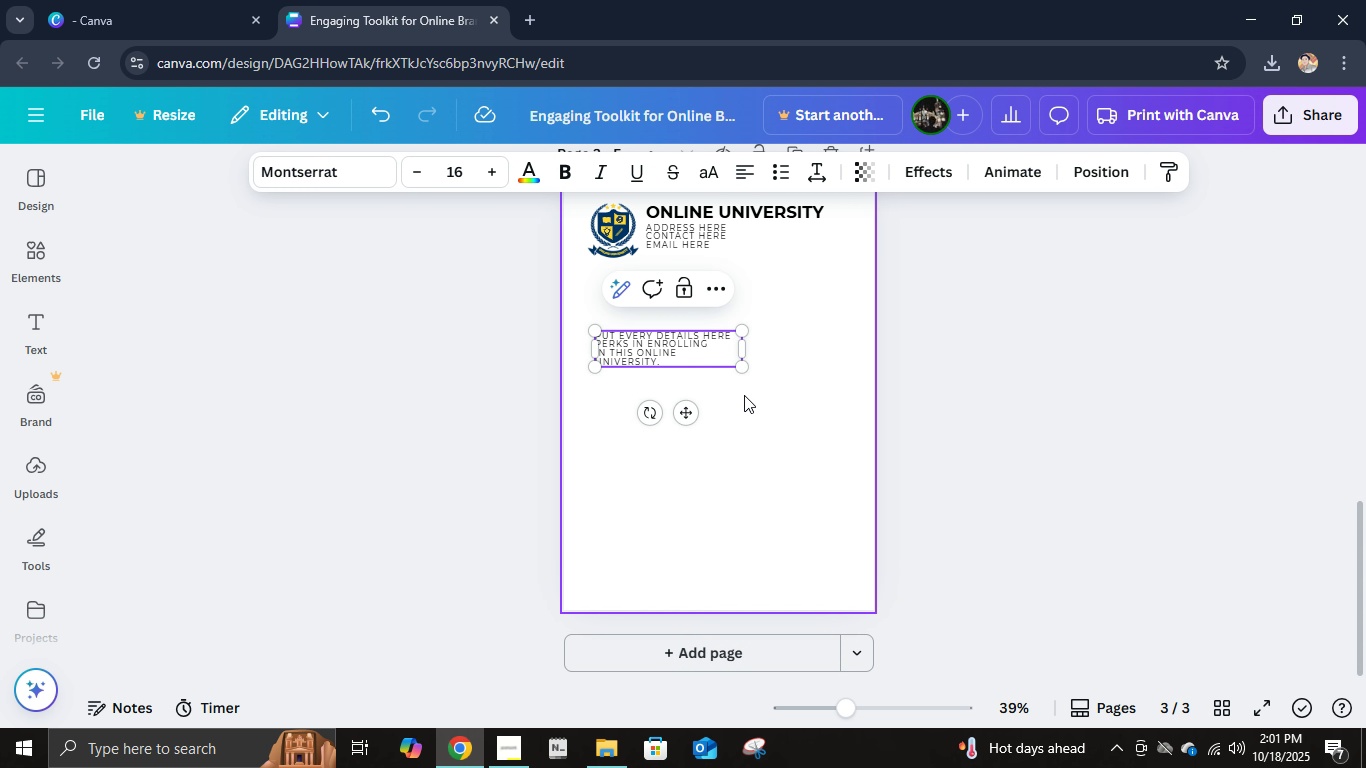 
left_click([744, 395])
 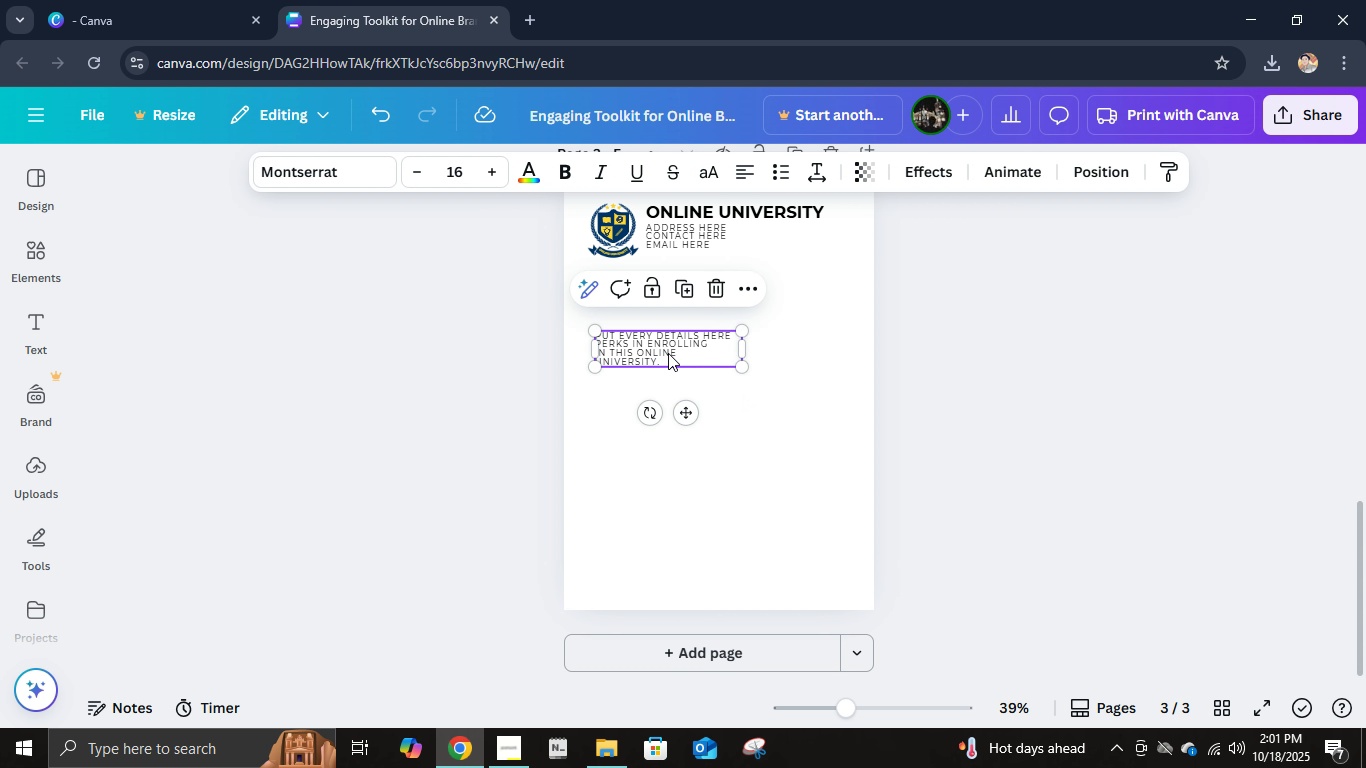 
left_click([668, 353])
 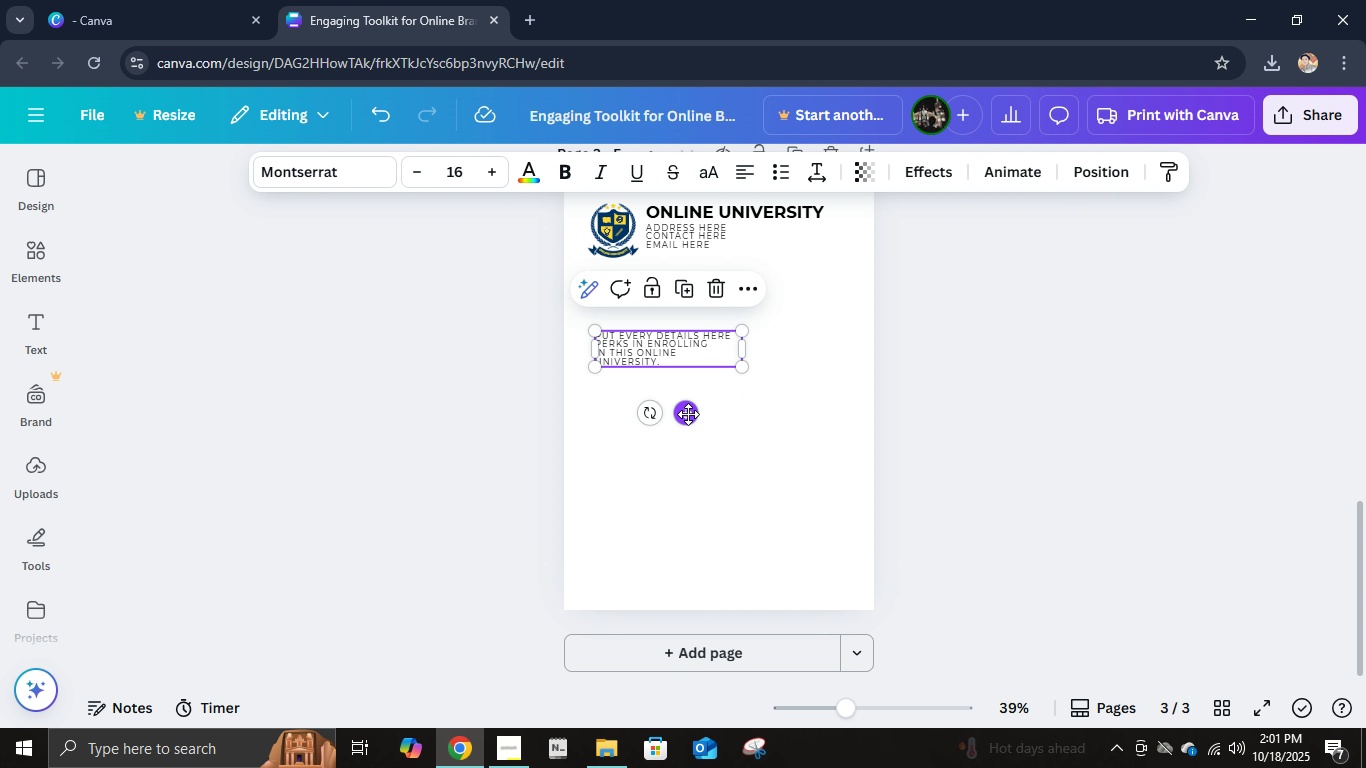 
left_click_drag(start_coordinate=[688, 414], to_coordinate=[686, 433])
 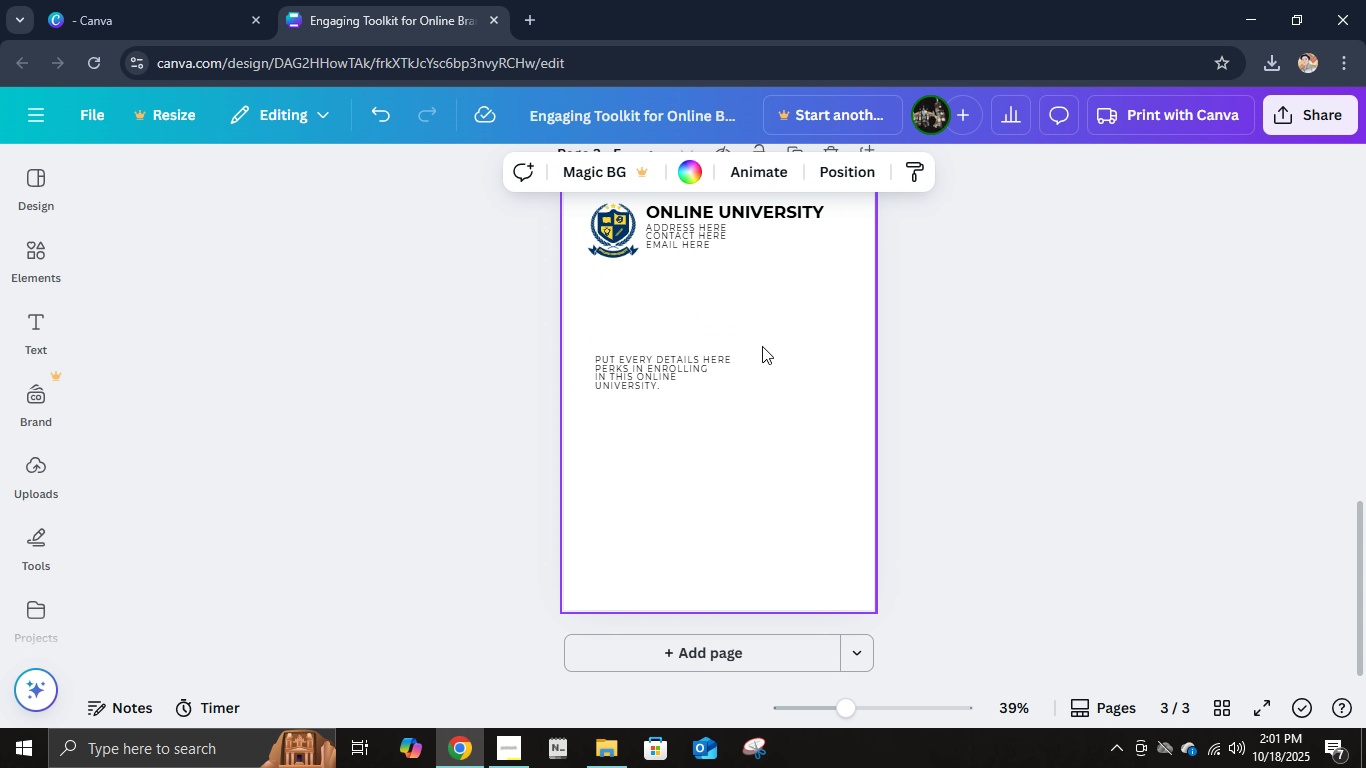 
left_click([762, 343])
 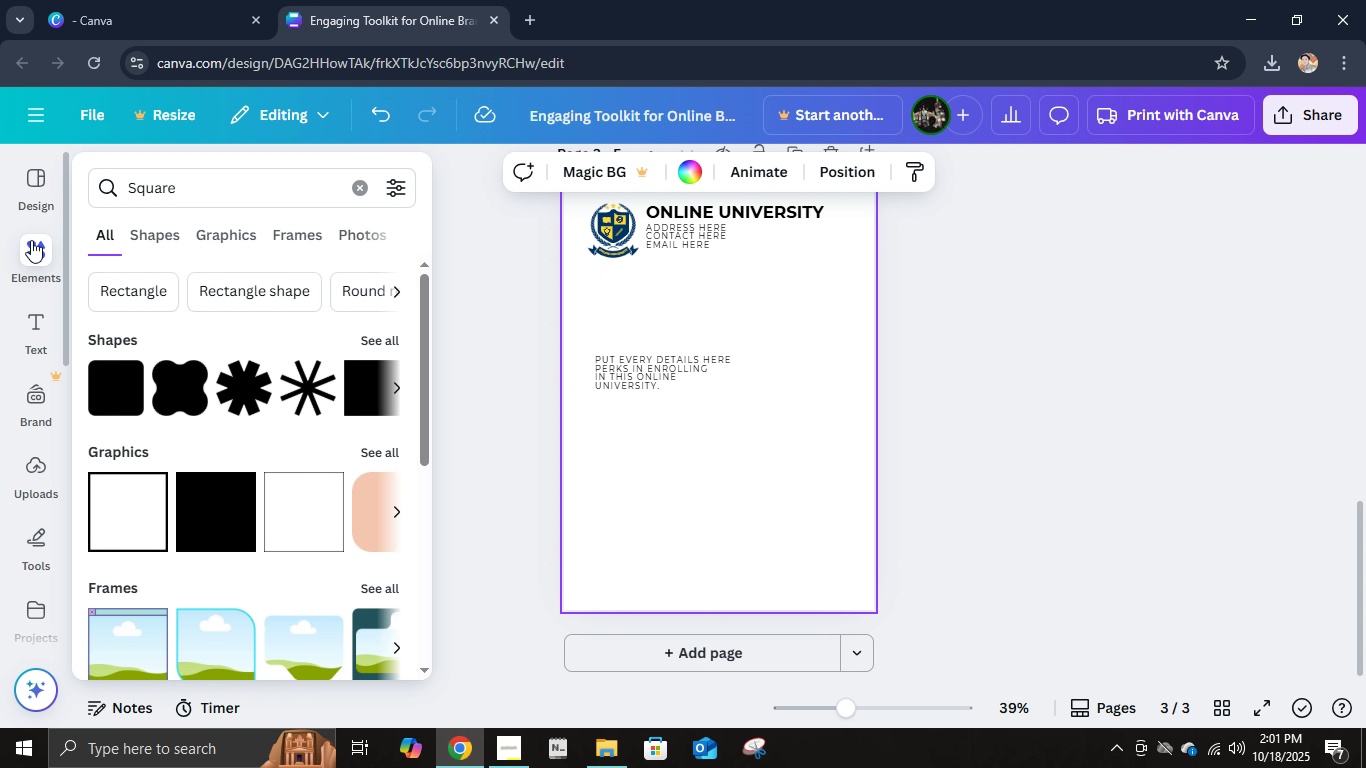 
left_click([31, 240])
 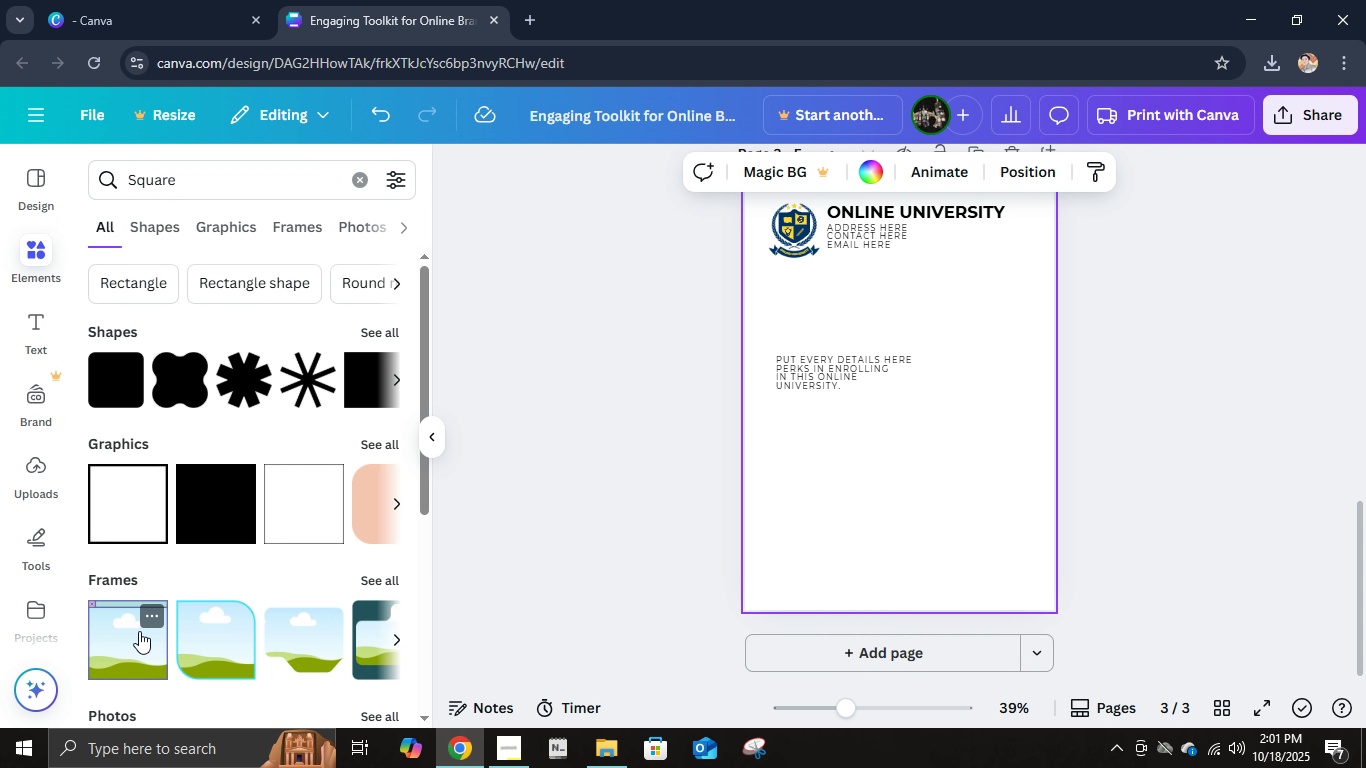 
scroll: coordinate [154, 619], scroll_direction: down, amount: 1.0
 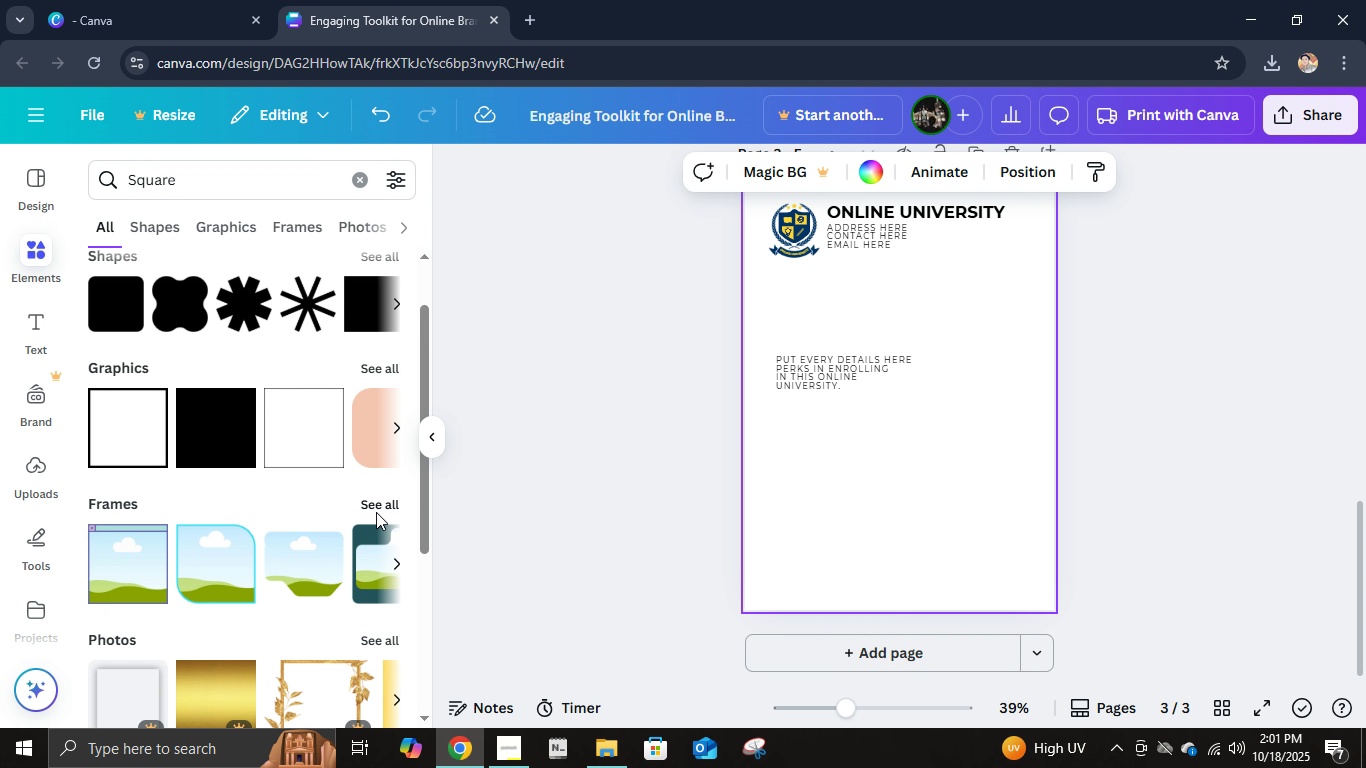 
left_click([376, 512])
 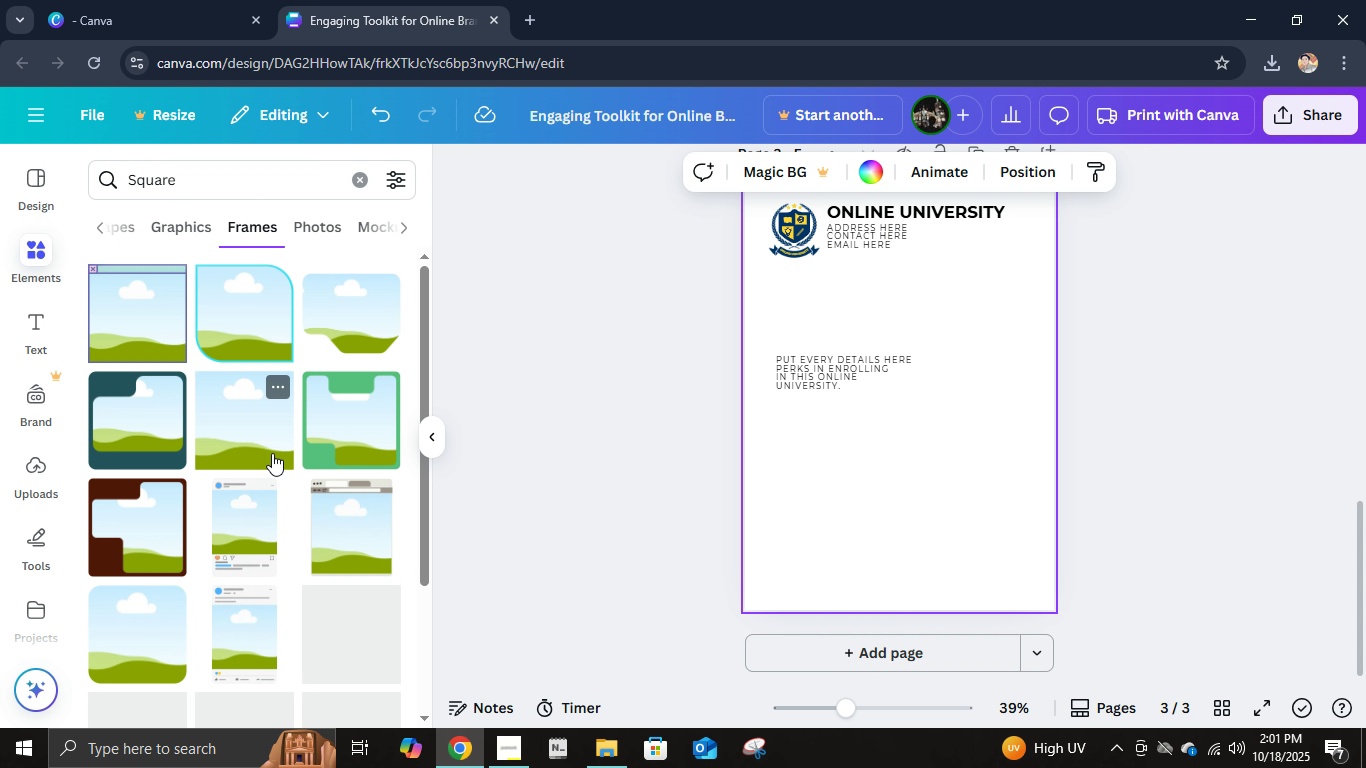 
left_click([272, 453])
 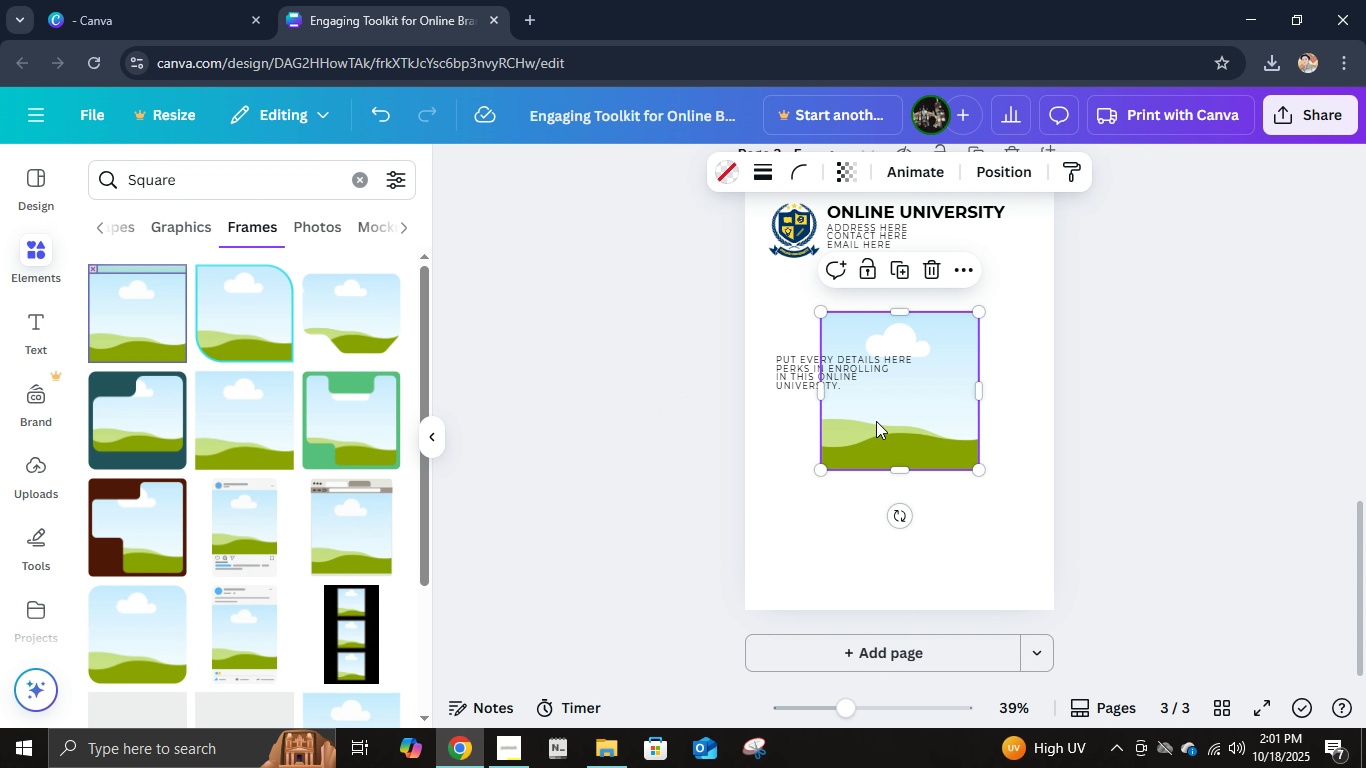 
left_click_drag(start_coordinate=[876, 421], to_coordinate=[939, 402])
 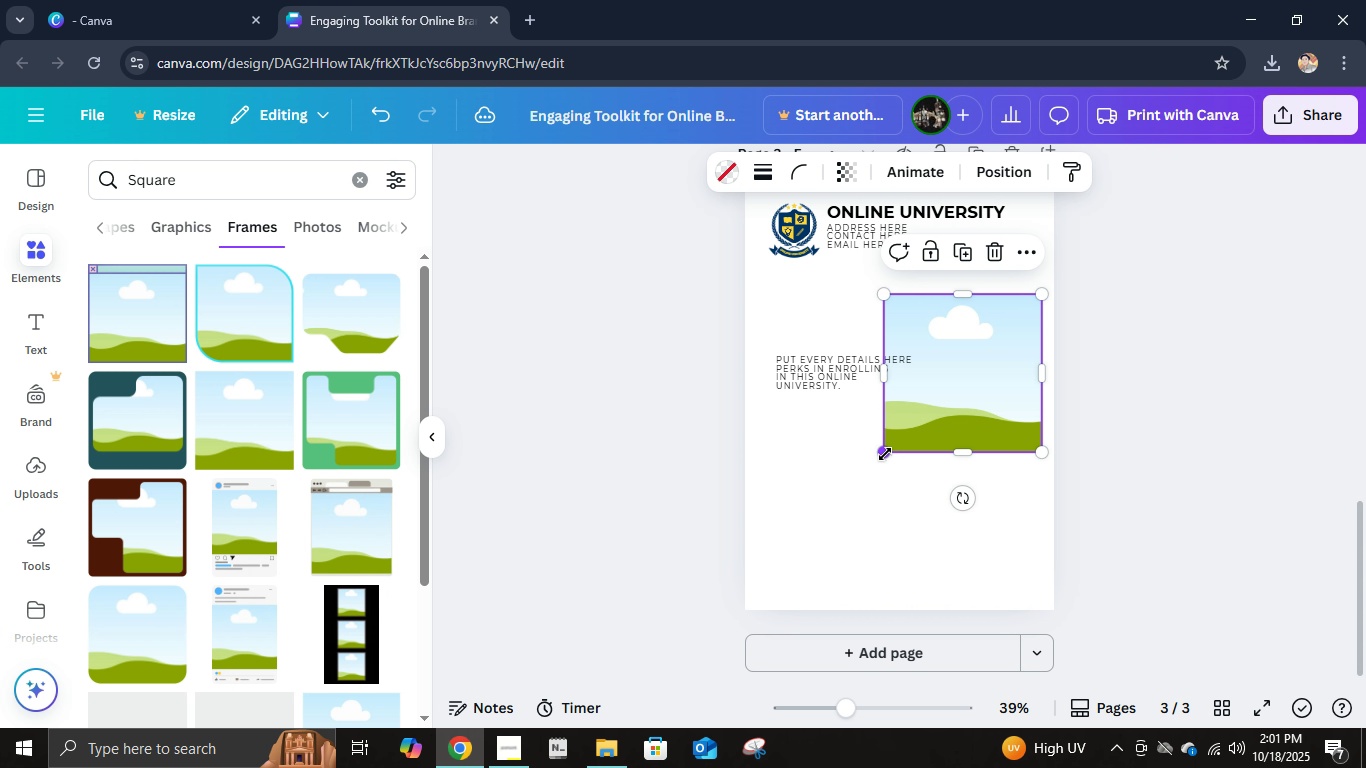 
left_click_drag(start_coordinate=[885, 454], to_coordinate=[939, 409])
 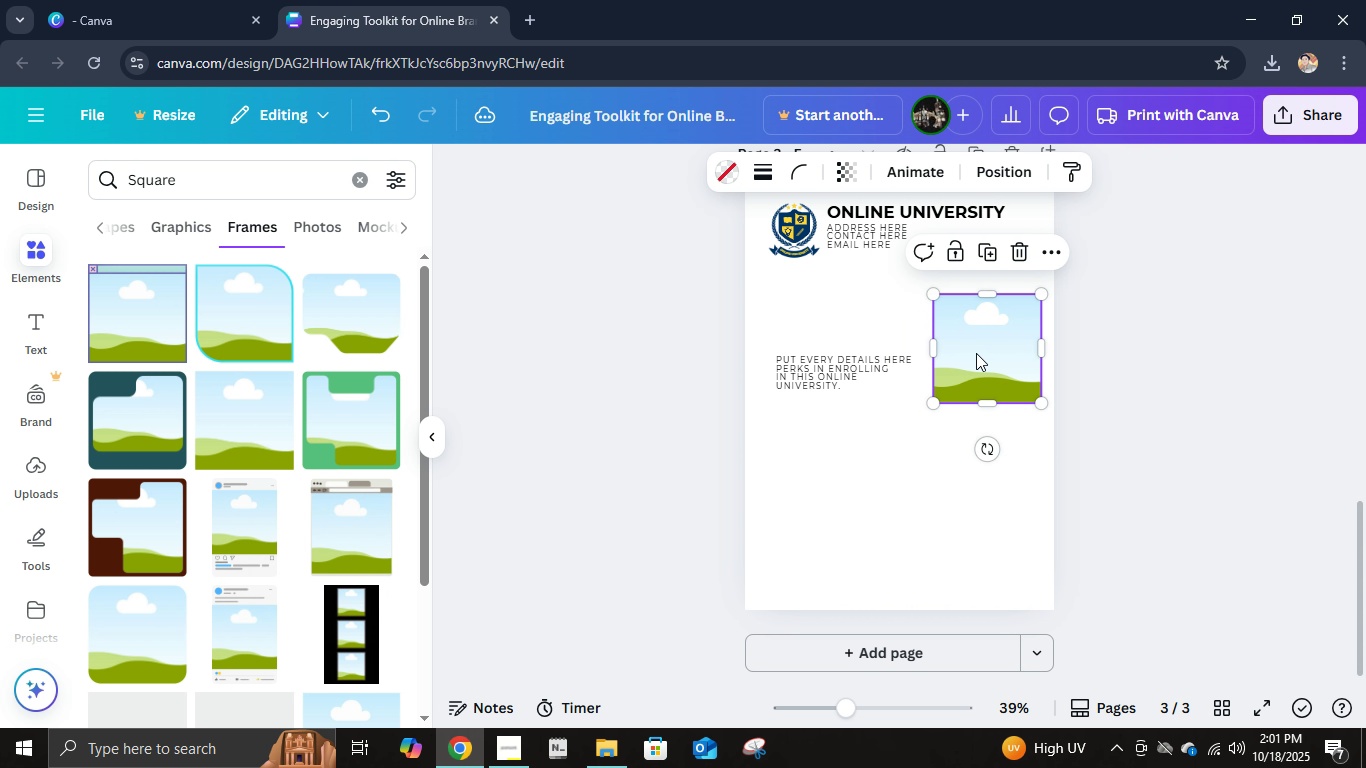 
left_click_drag(start_coordinate=[980, 353], to_coordinate=[962, 346])
 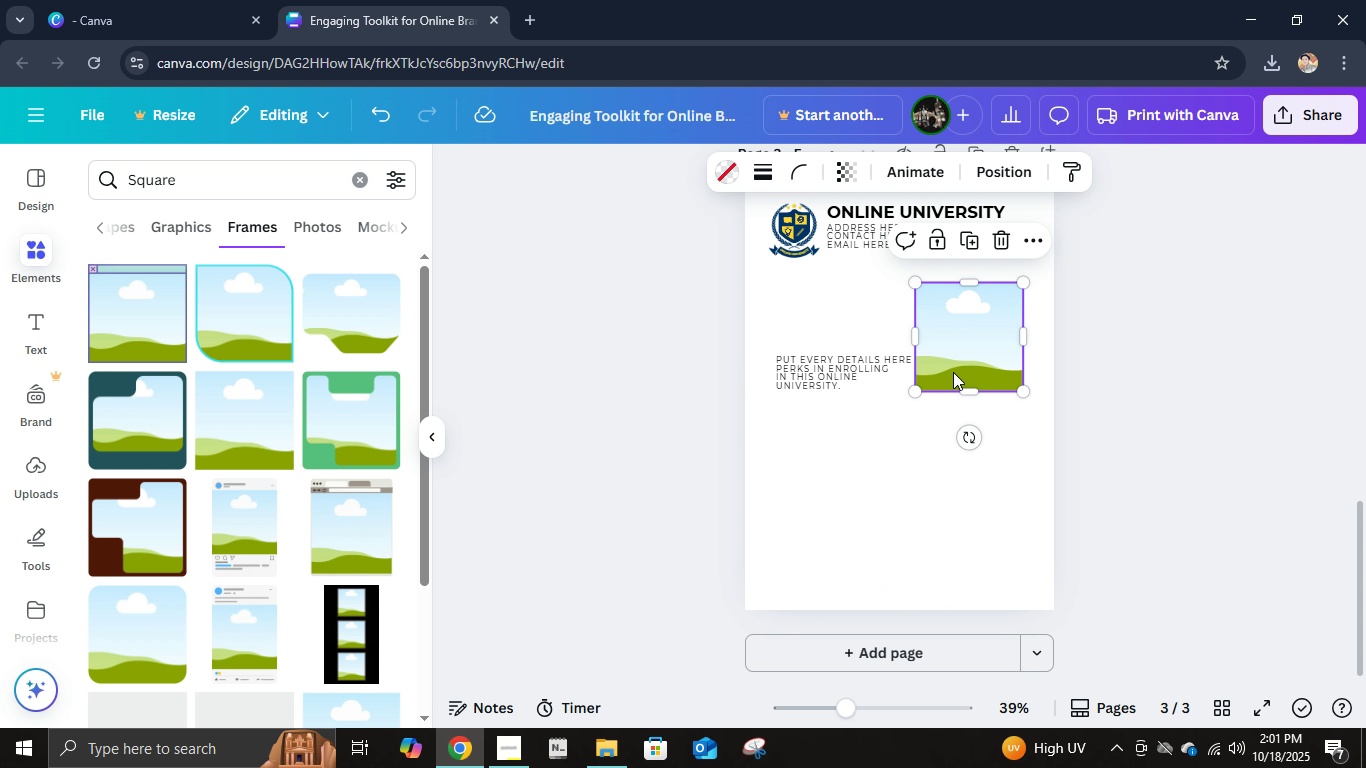 
key(Control+D)
 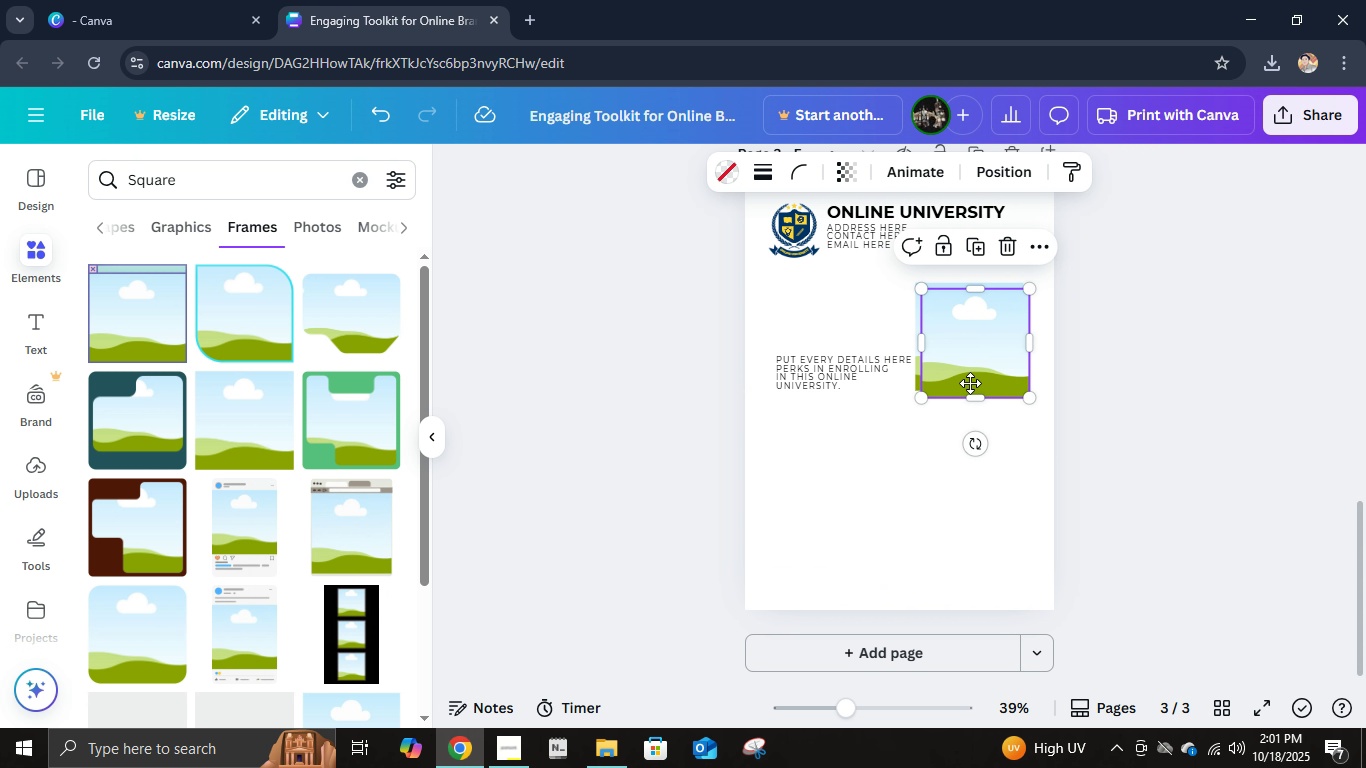 
left_click_drag(start_coordinate=[970, 346], to_coordinate=[964, 447])
 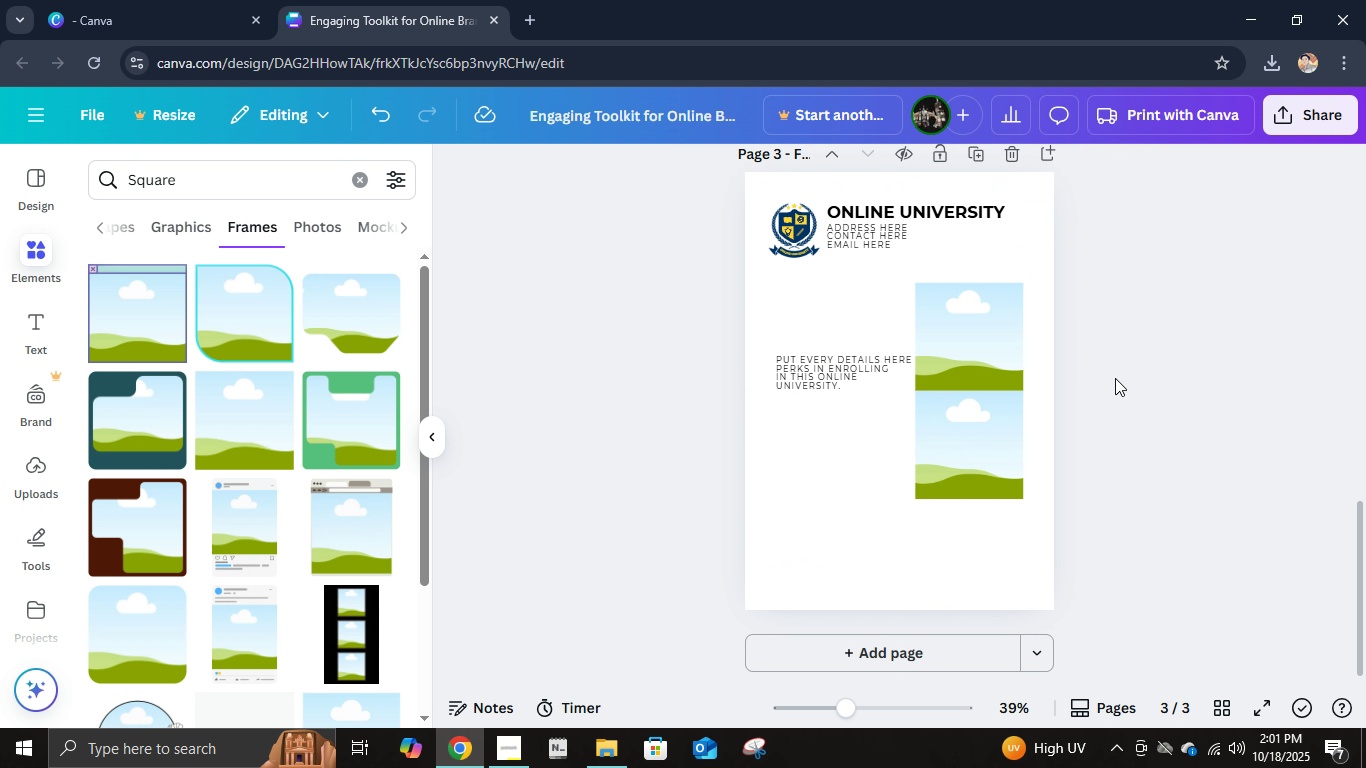 
left_click([1115, 378])
 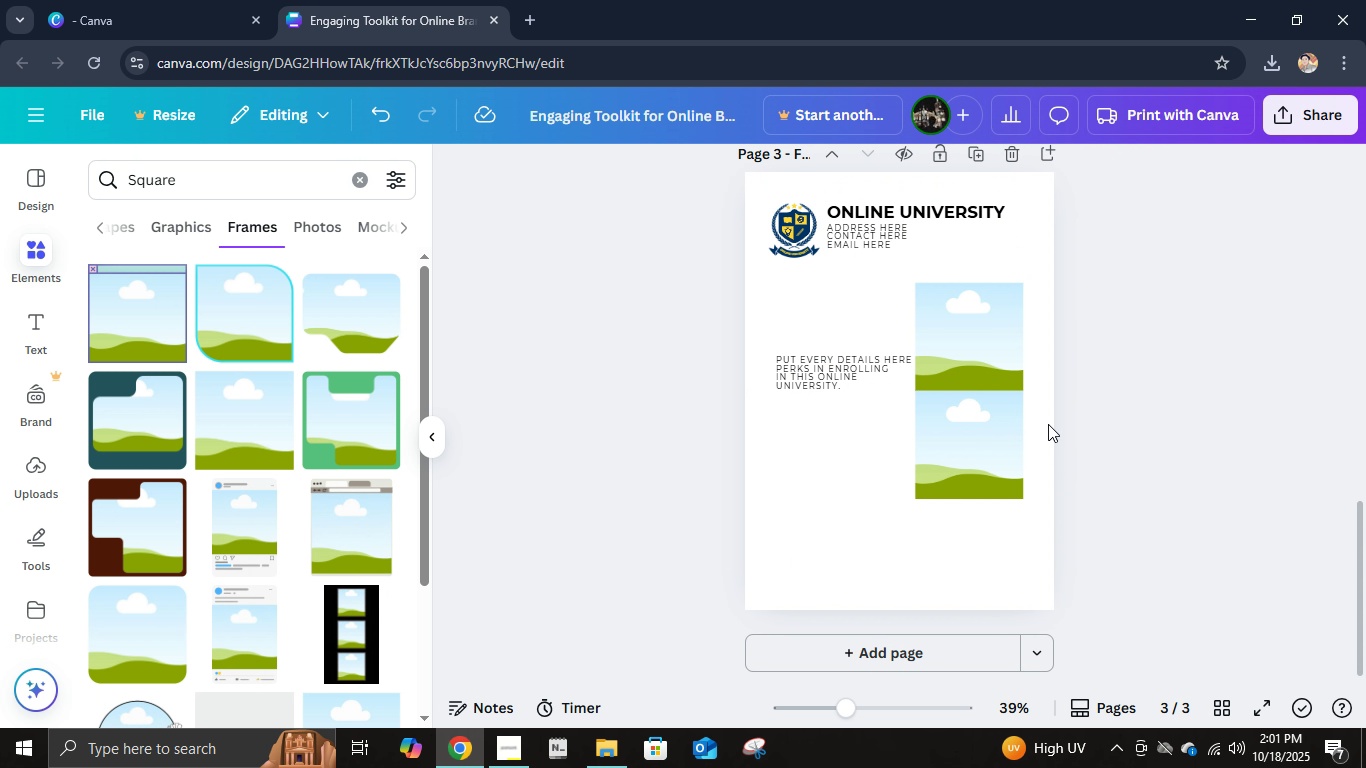 
left_click([997, 439])
 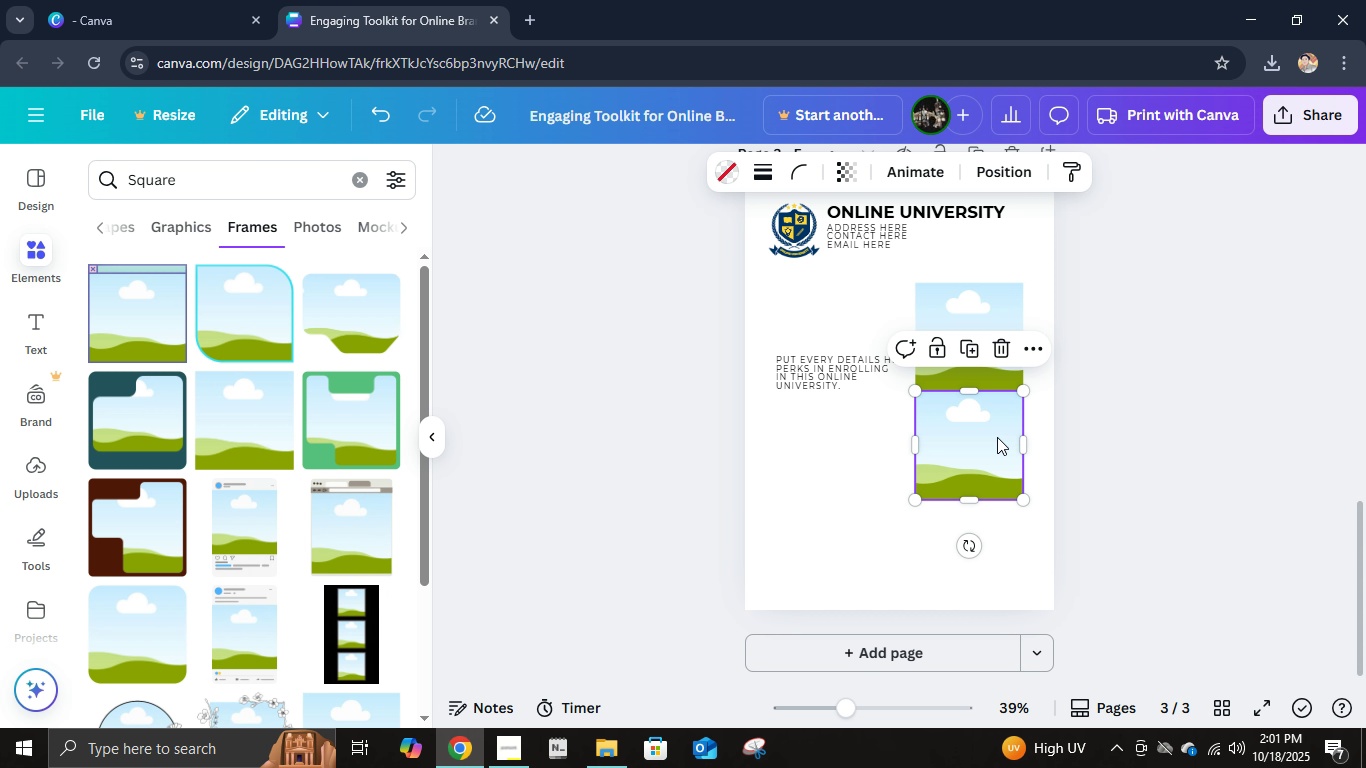 
key(ArrowDown)
 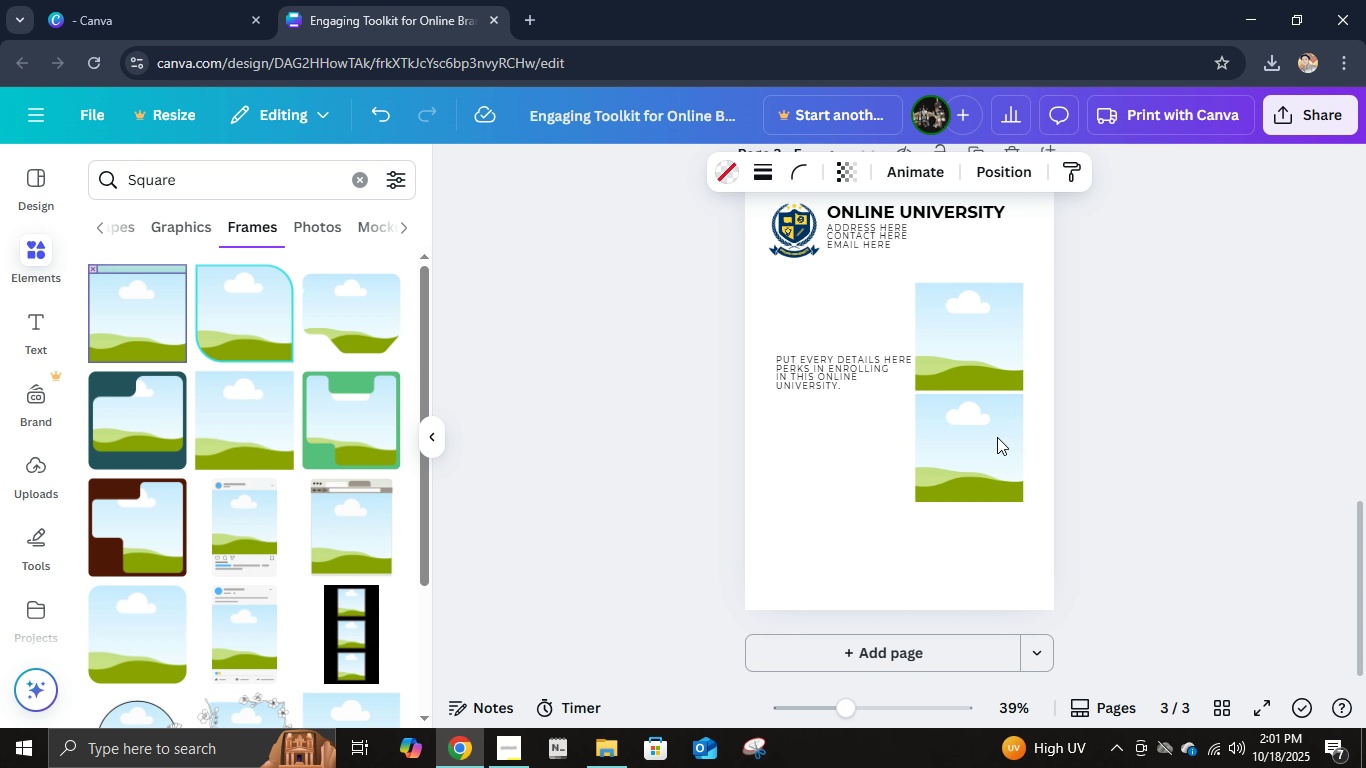 
key(ArrowDown)
 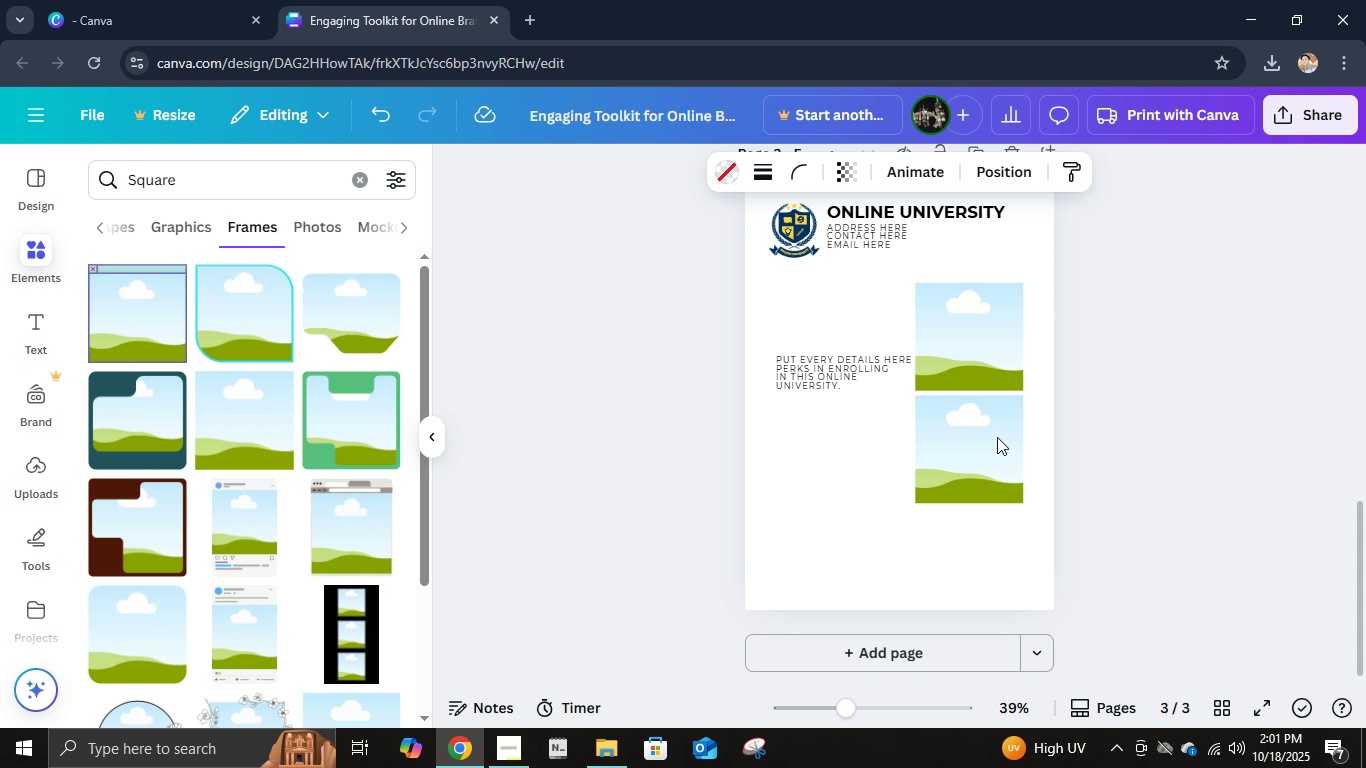 
key(ArrowDown)
 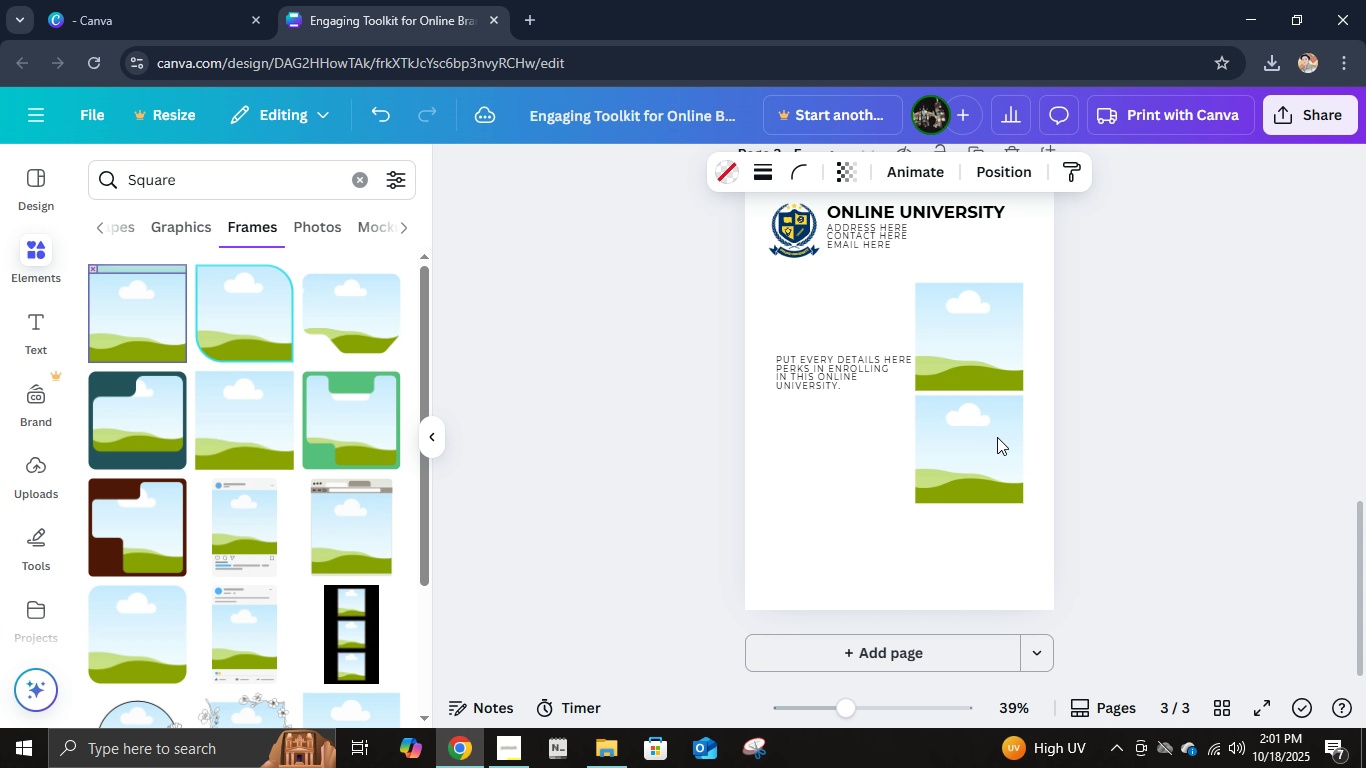 
left_click([997, 437])
 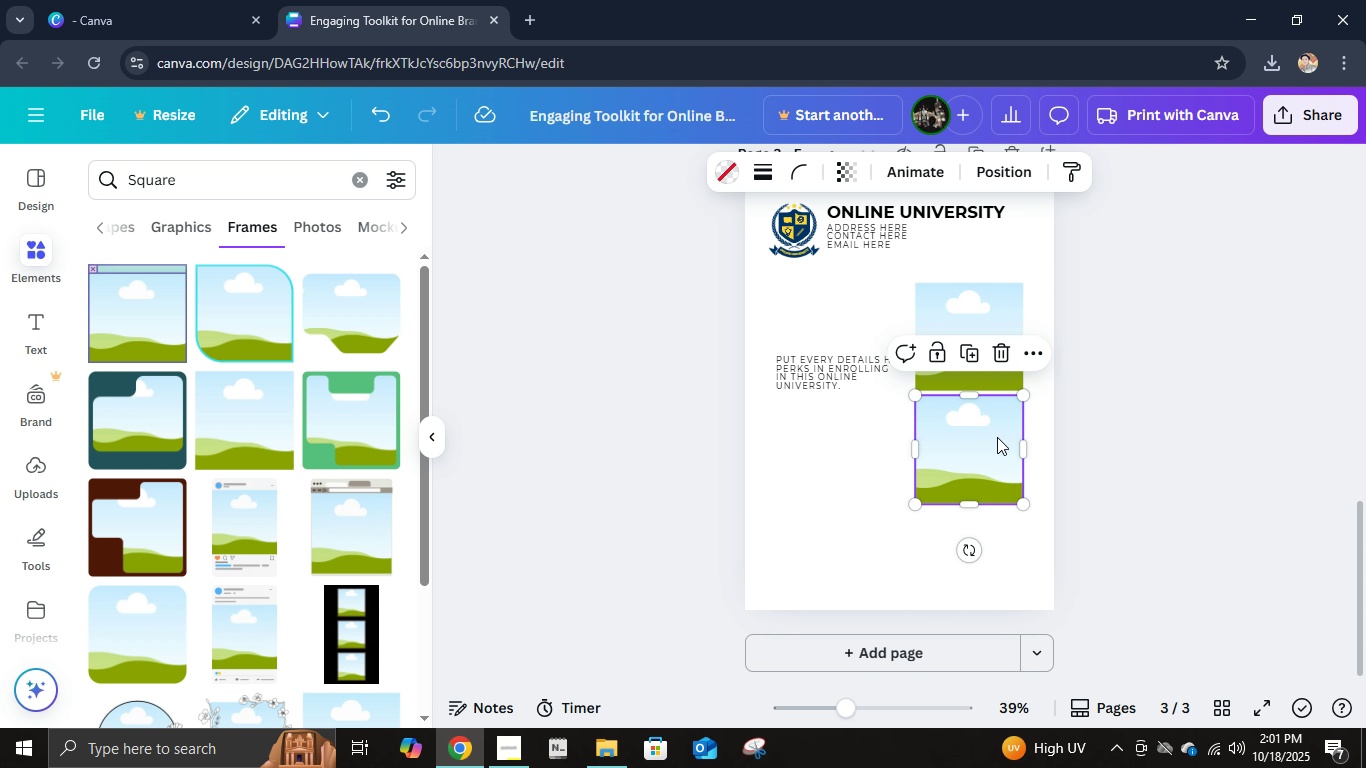 
key(Control+ControlLeft)
 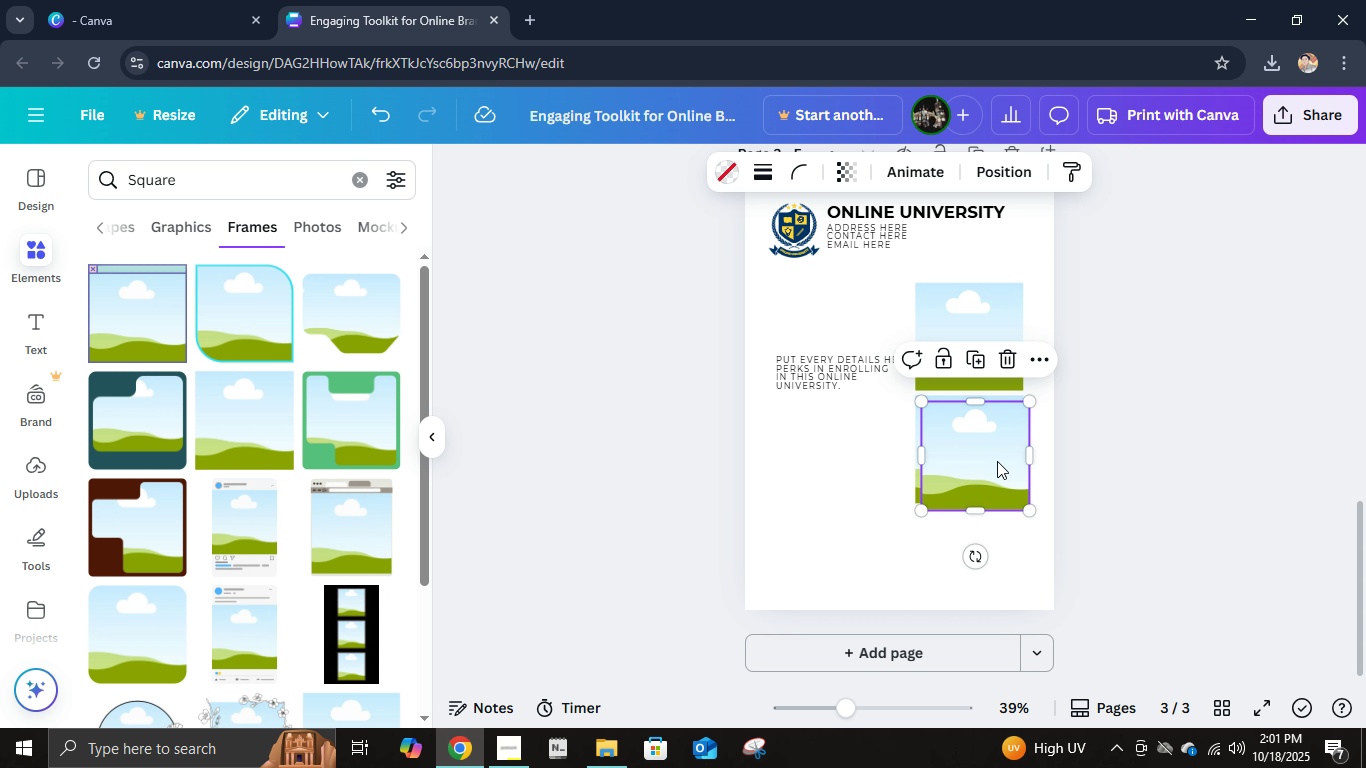 
key(Control+D)
 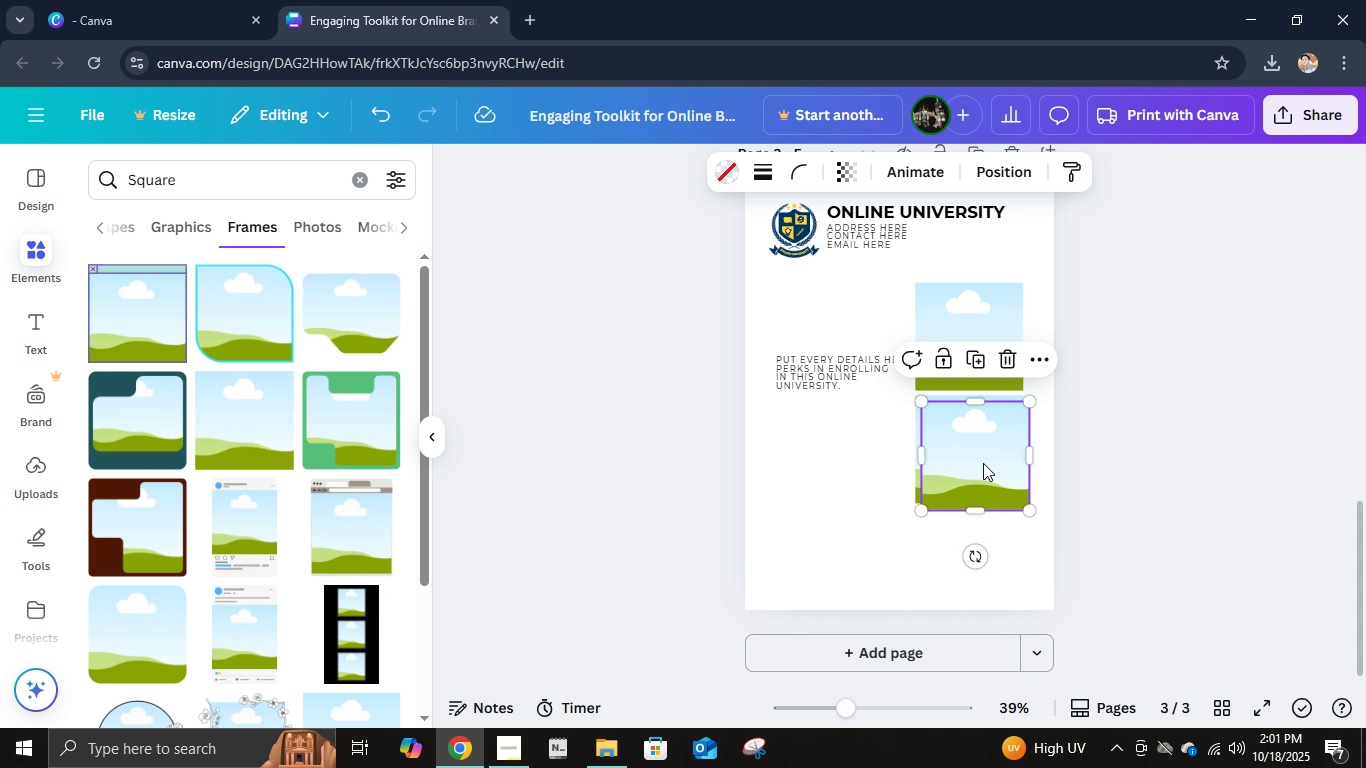 
left_click_drag(start_coordinate=[998, 462], to_coordinate=[850, 463])
 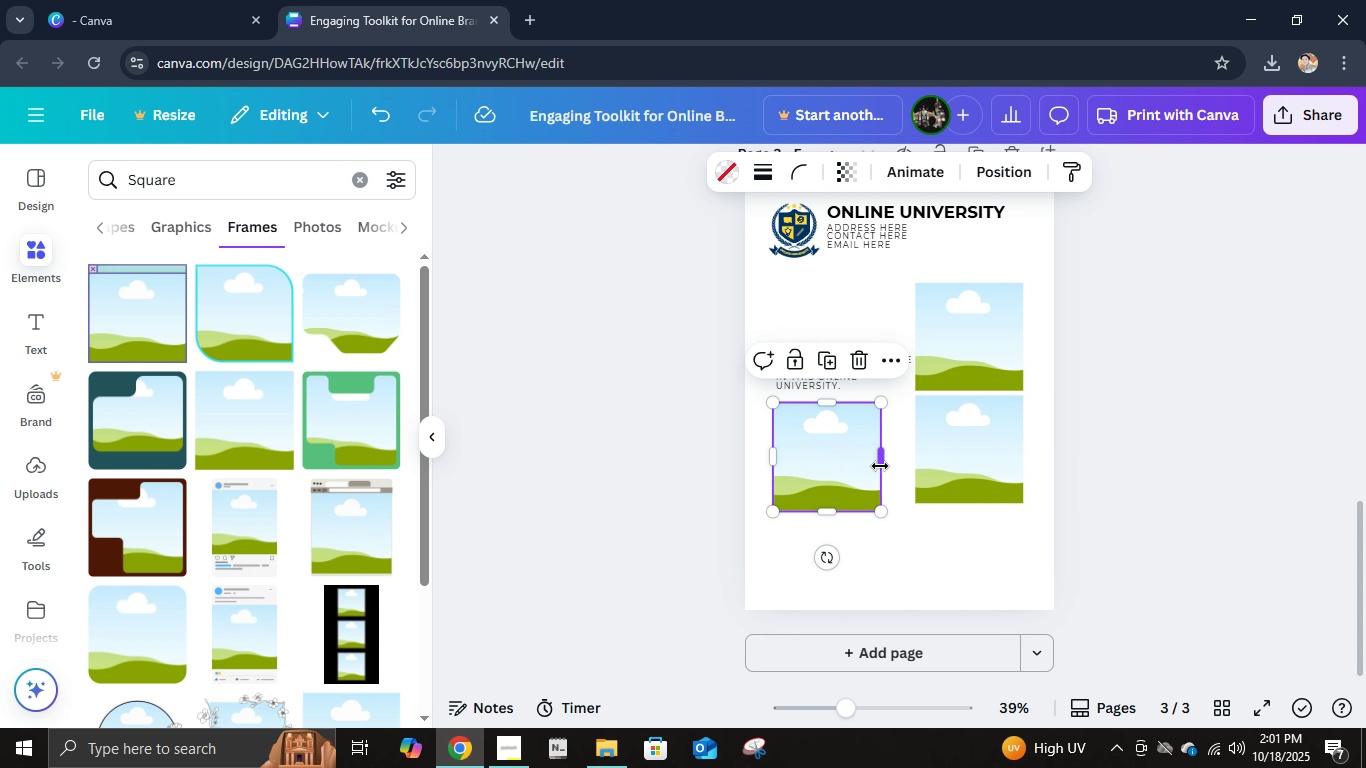 
left_click_drag(start_coordinate=[880, 466], to_coordinate=[906, 461])
 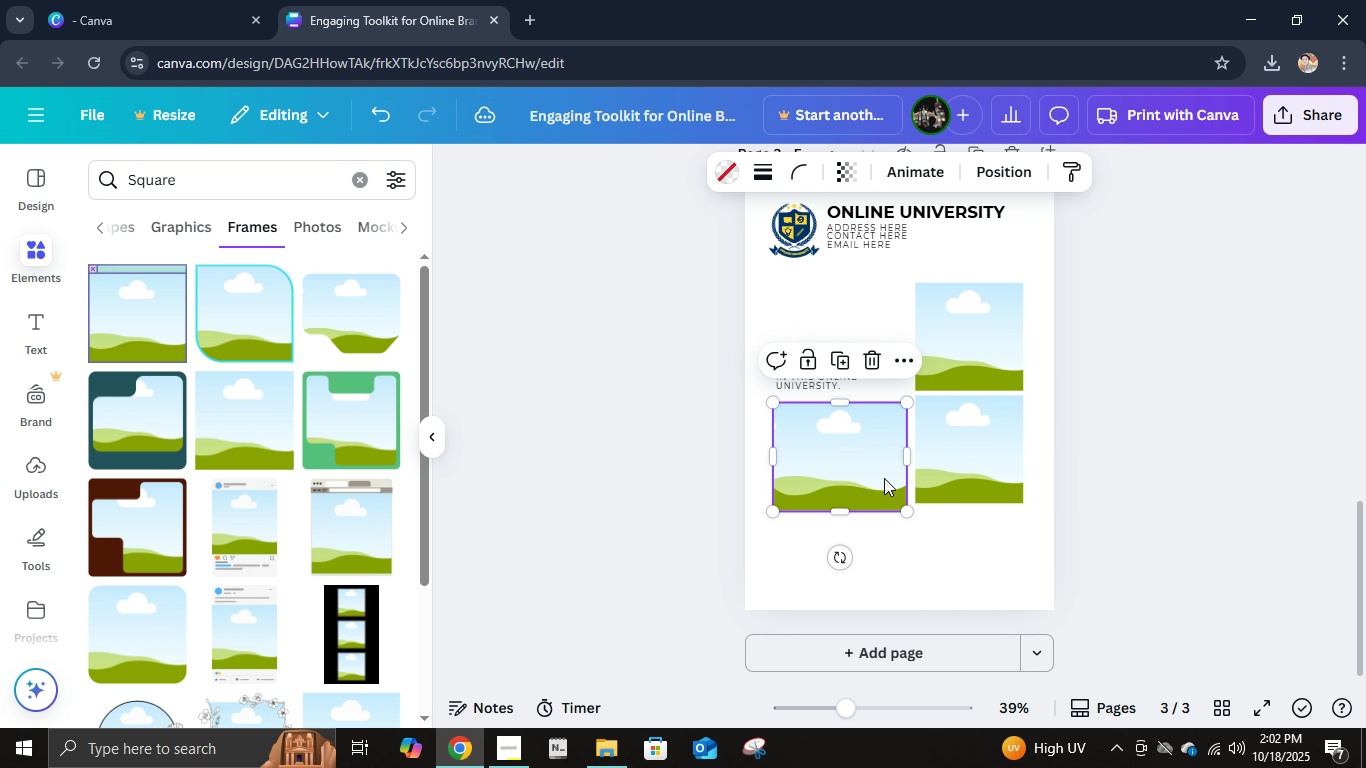 
left_click_drag(start_coordinate=[884, 481], to_coordinate=[884, 474])
 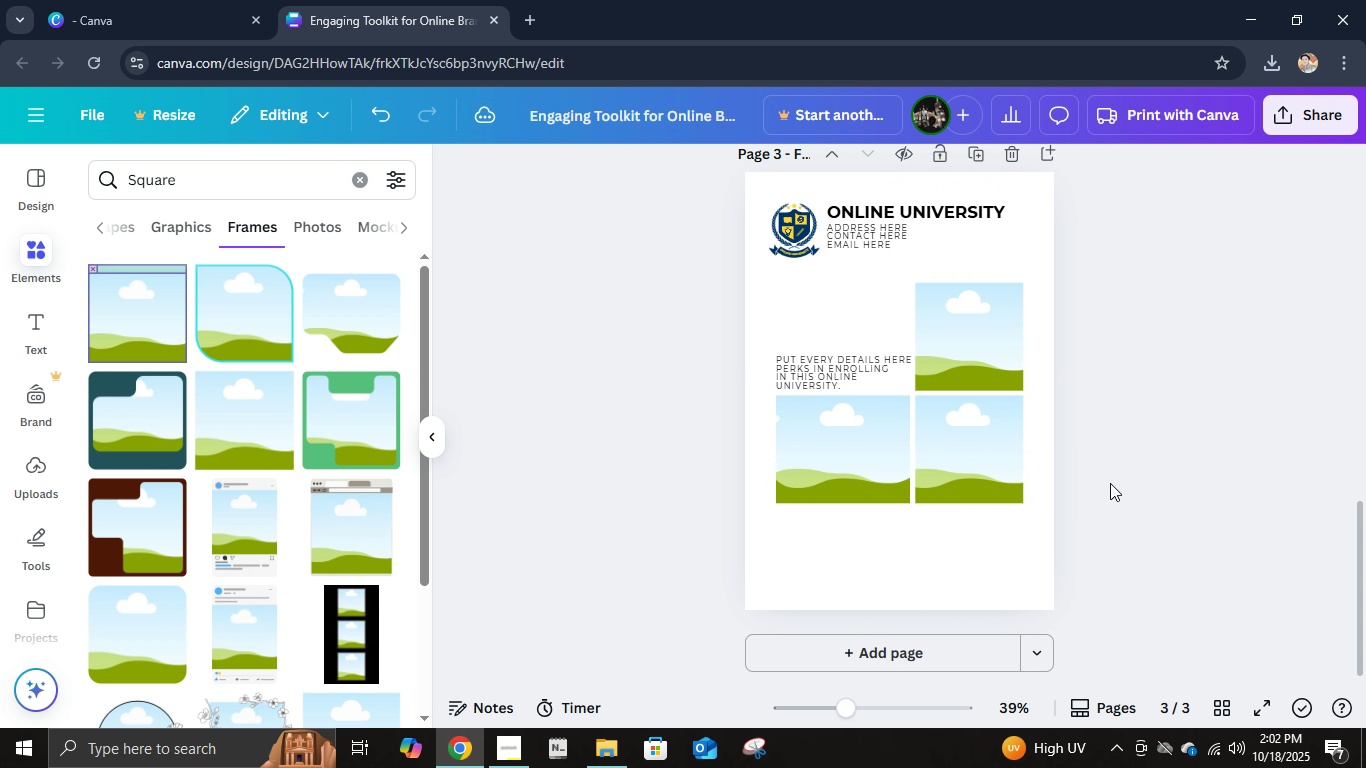 
left_click([1110, 483])
 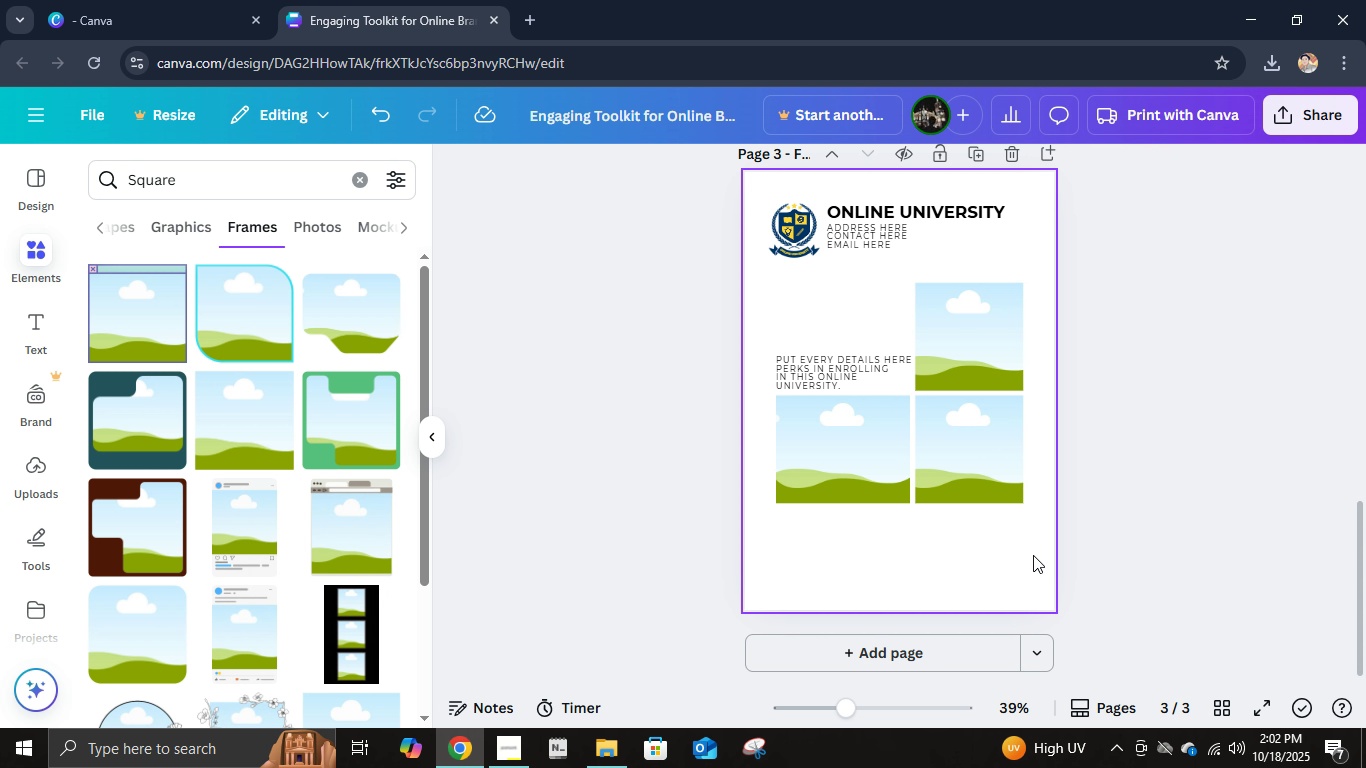 
left_click_drag(start_coordinate=[1064, 549], to_coordinate=[777, 307])
 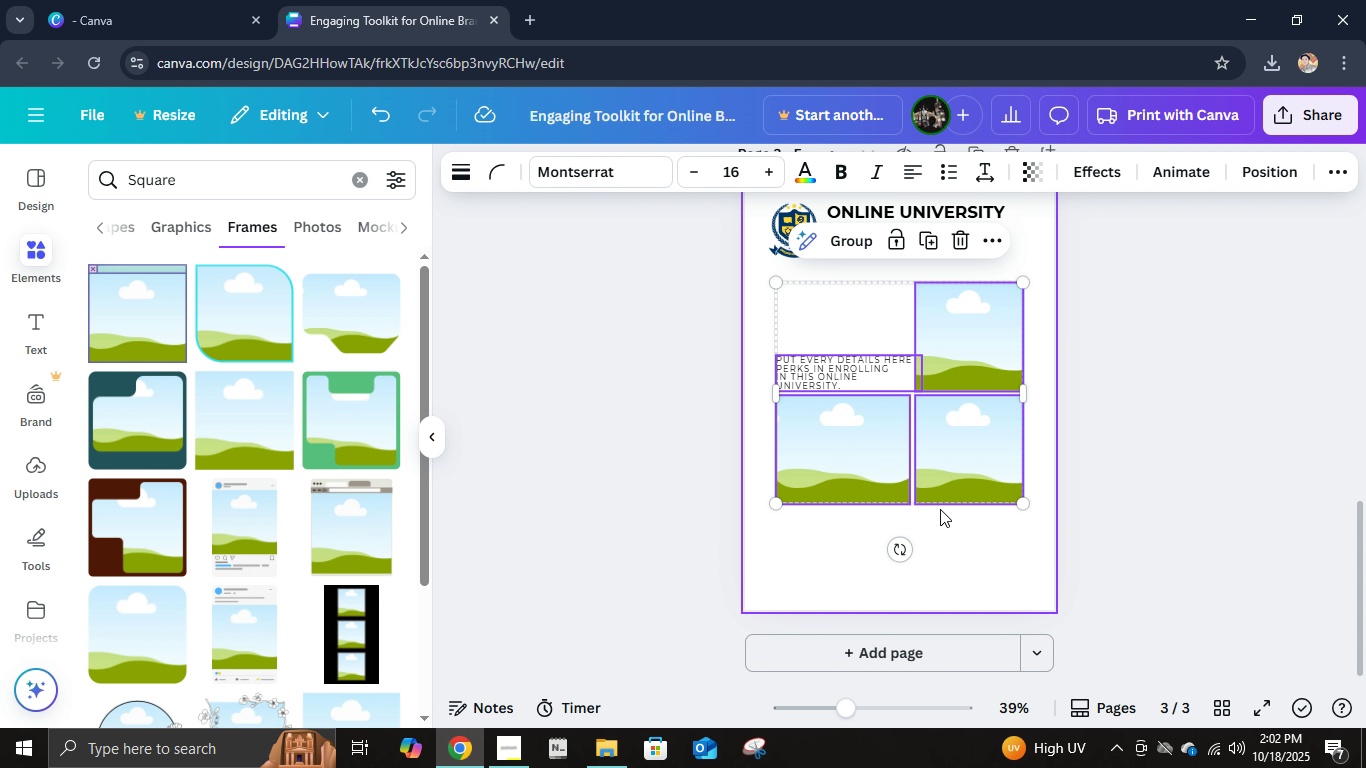 
hold_key(key=ArrowDown, duration=1.02)
 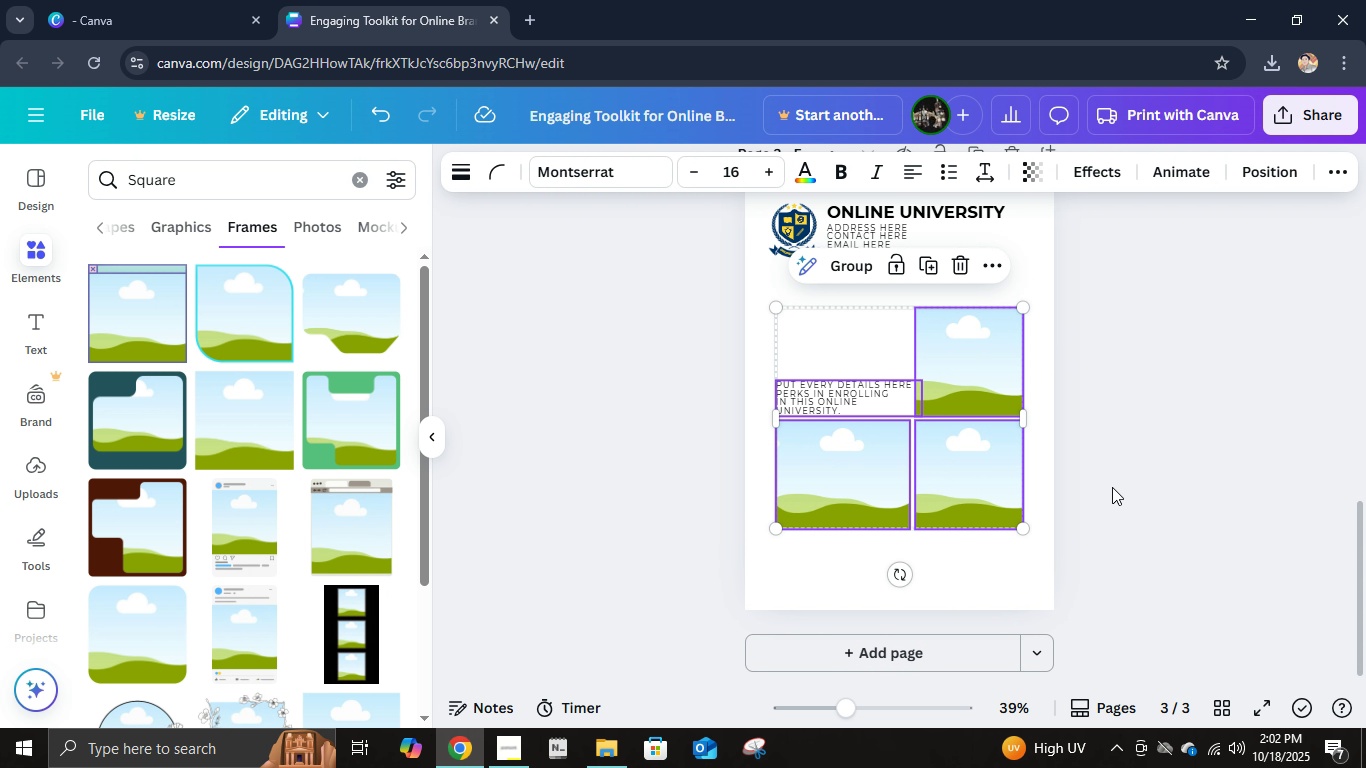 
left_click([1112, 487])
 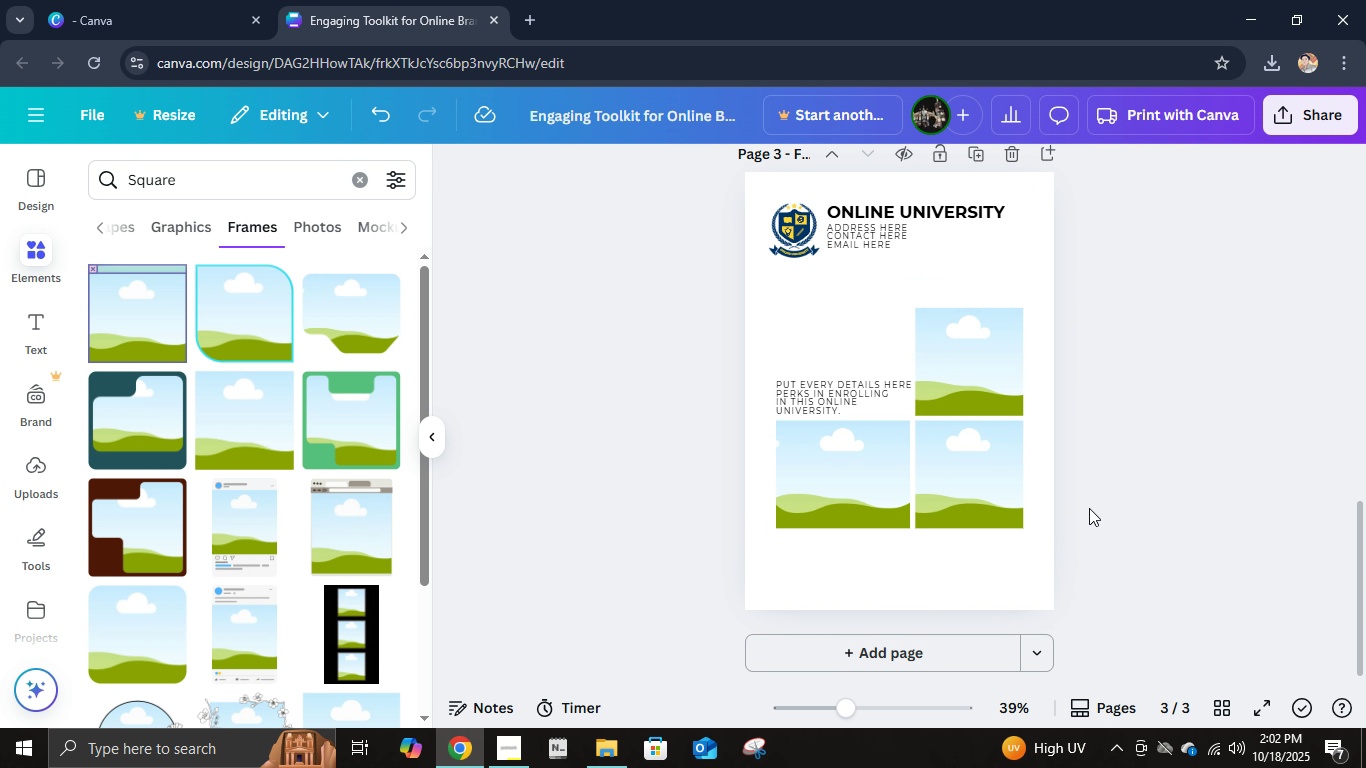 
scroll: coordinate [1089, 508], scroll_direction: down, amount: 1.0
 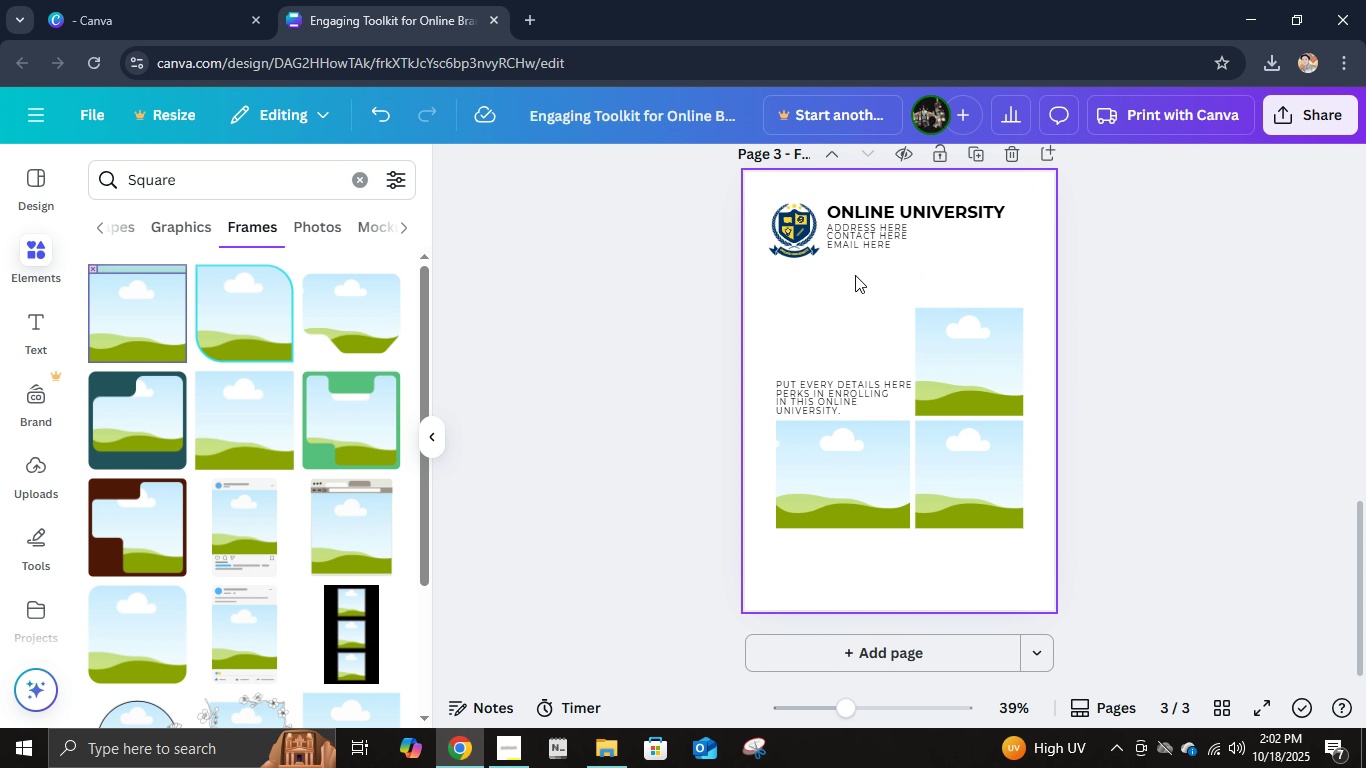 
left_click([870, 235])
 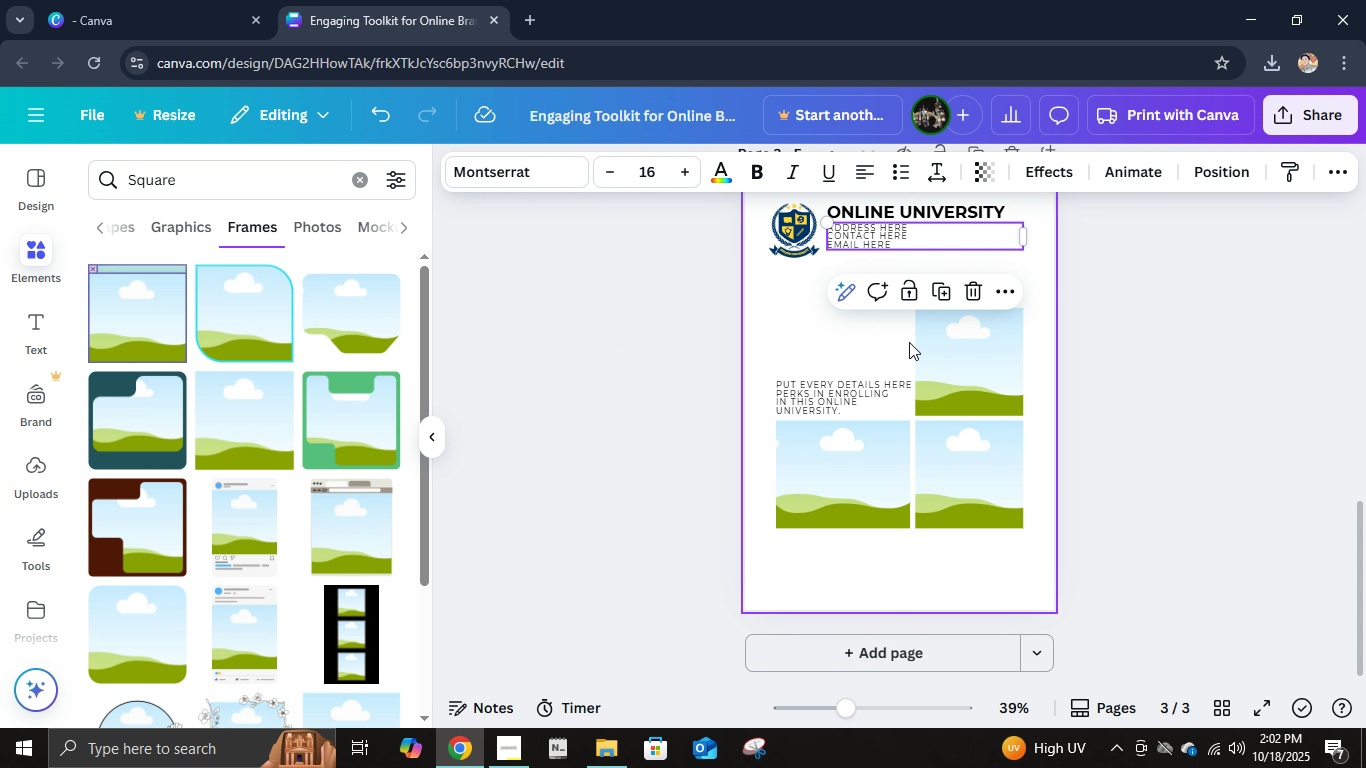 
key(Control+D)
 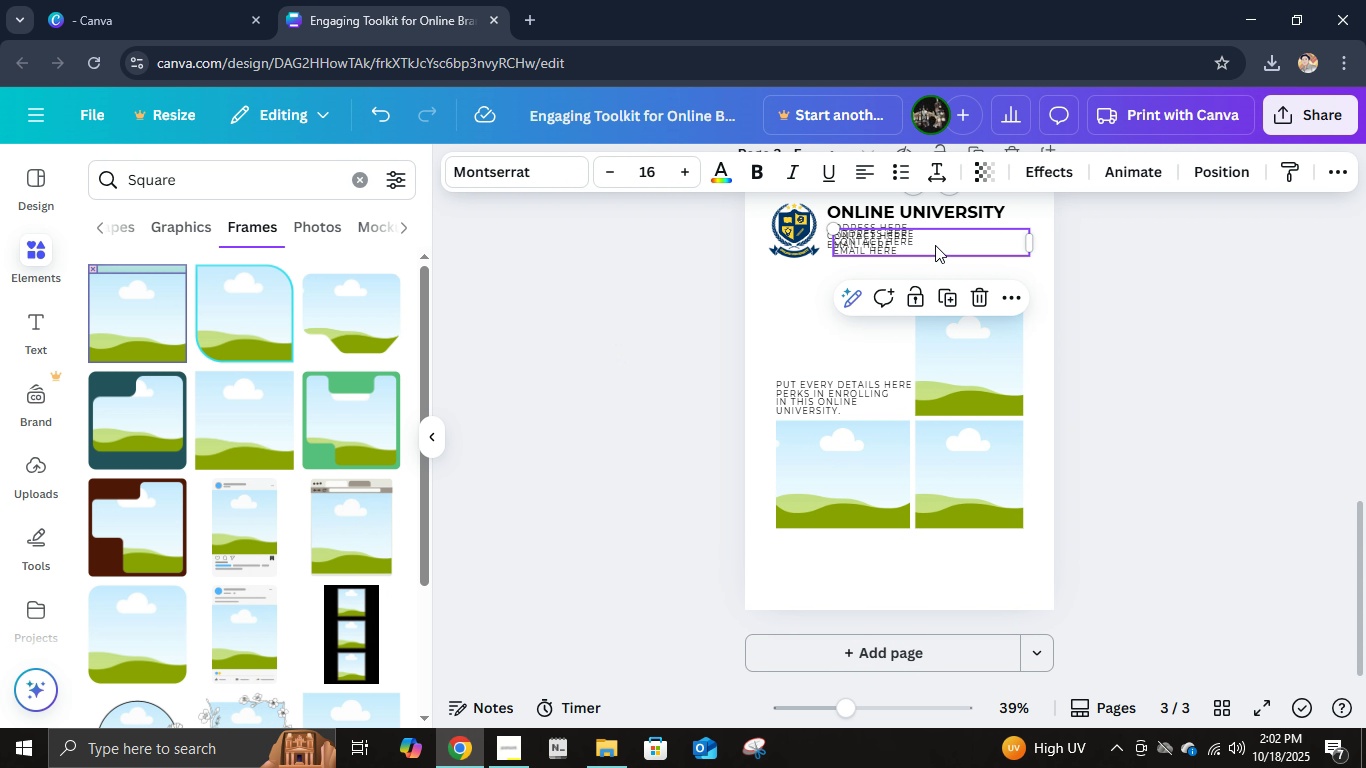 
left_click_drag(start_coordinate=[935, 245], to_coordinate=[879, 564])
 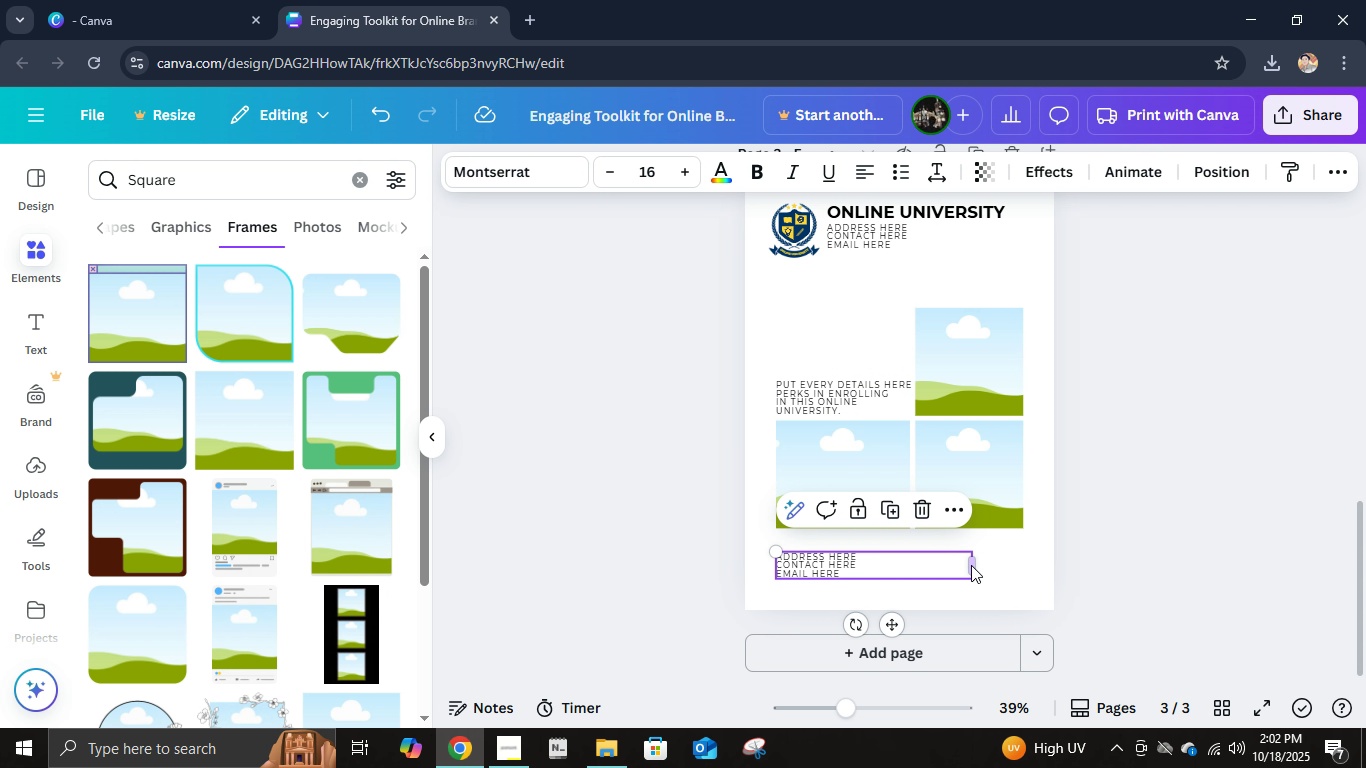 
left_click_drag(start_coordinate=[971, 565], to_coordinate=[982, 565])
 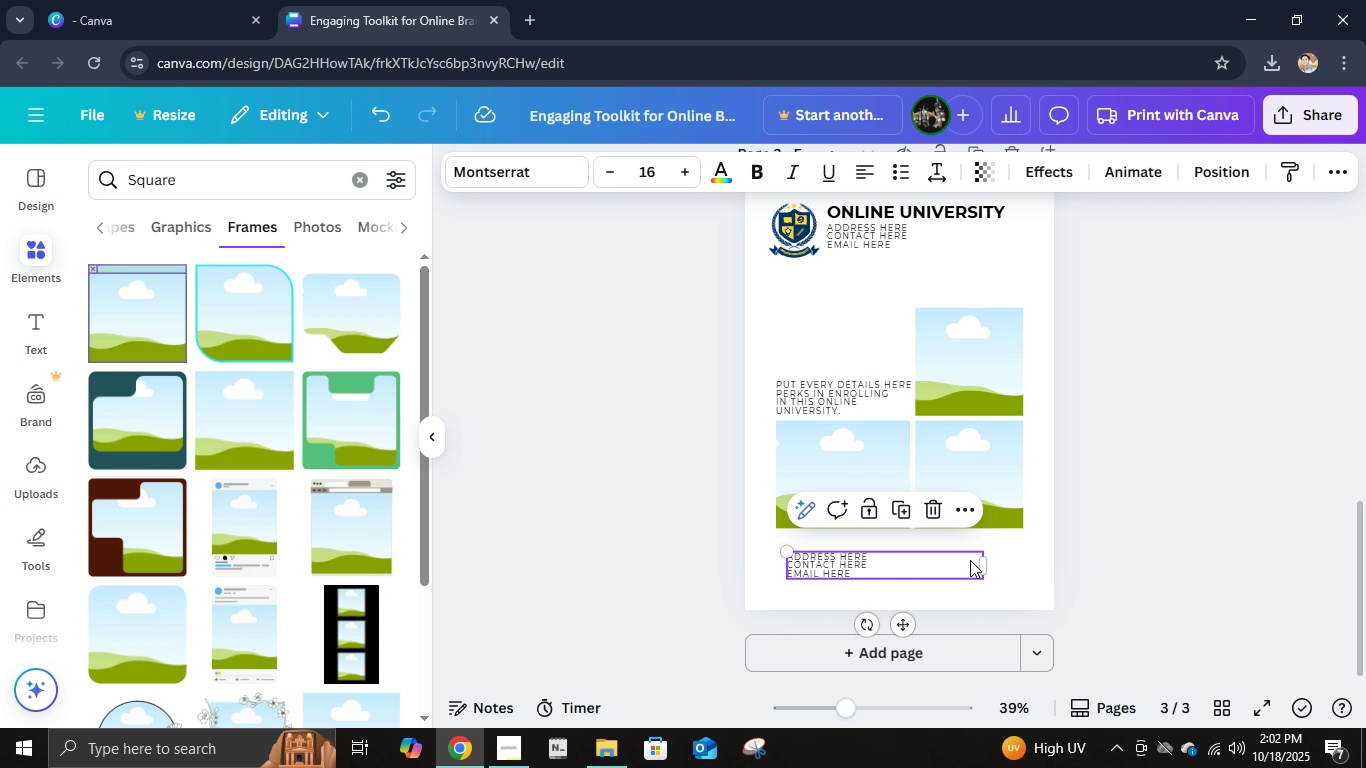 
key(Control+Z)
 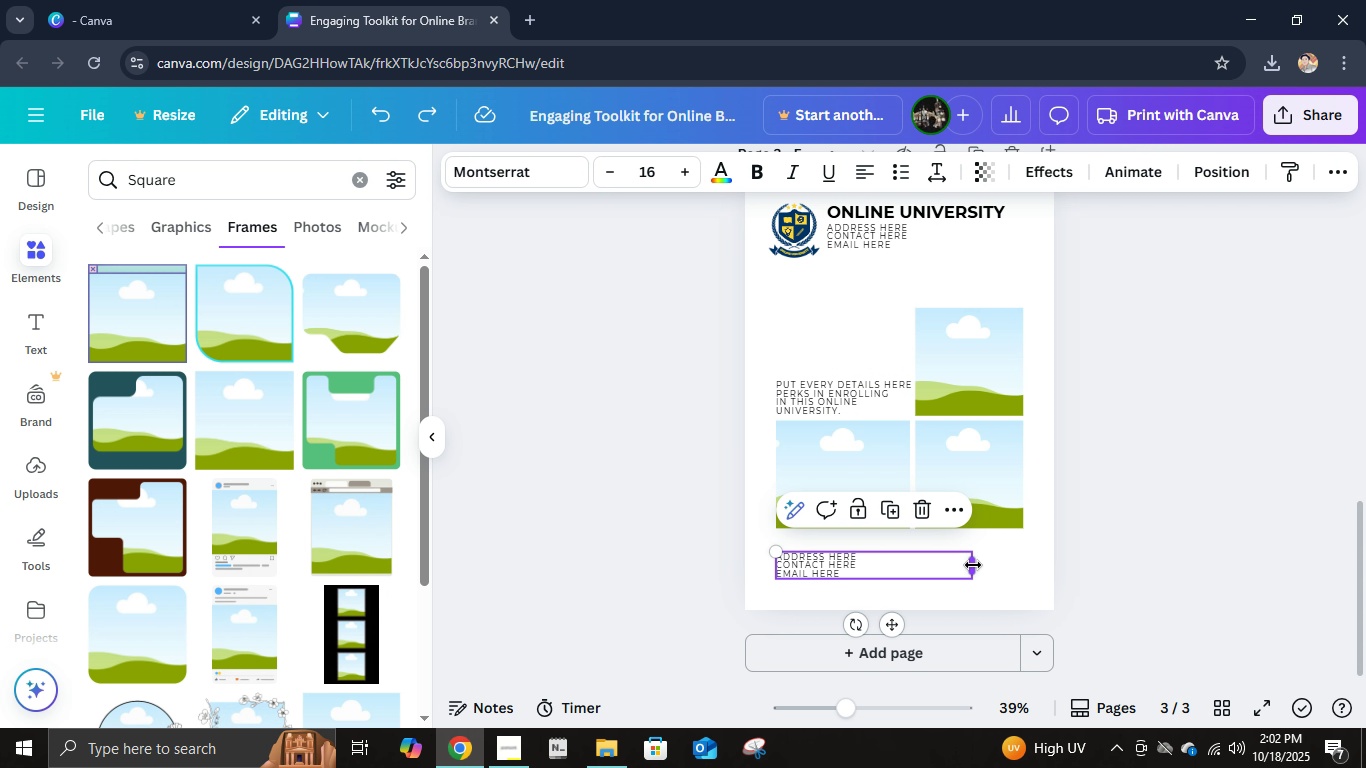 
left_click_drag(start_coordinate=[973, 565], to_coordinate=[1025, 562])
 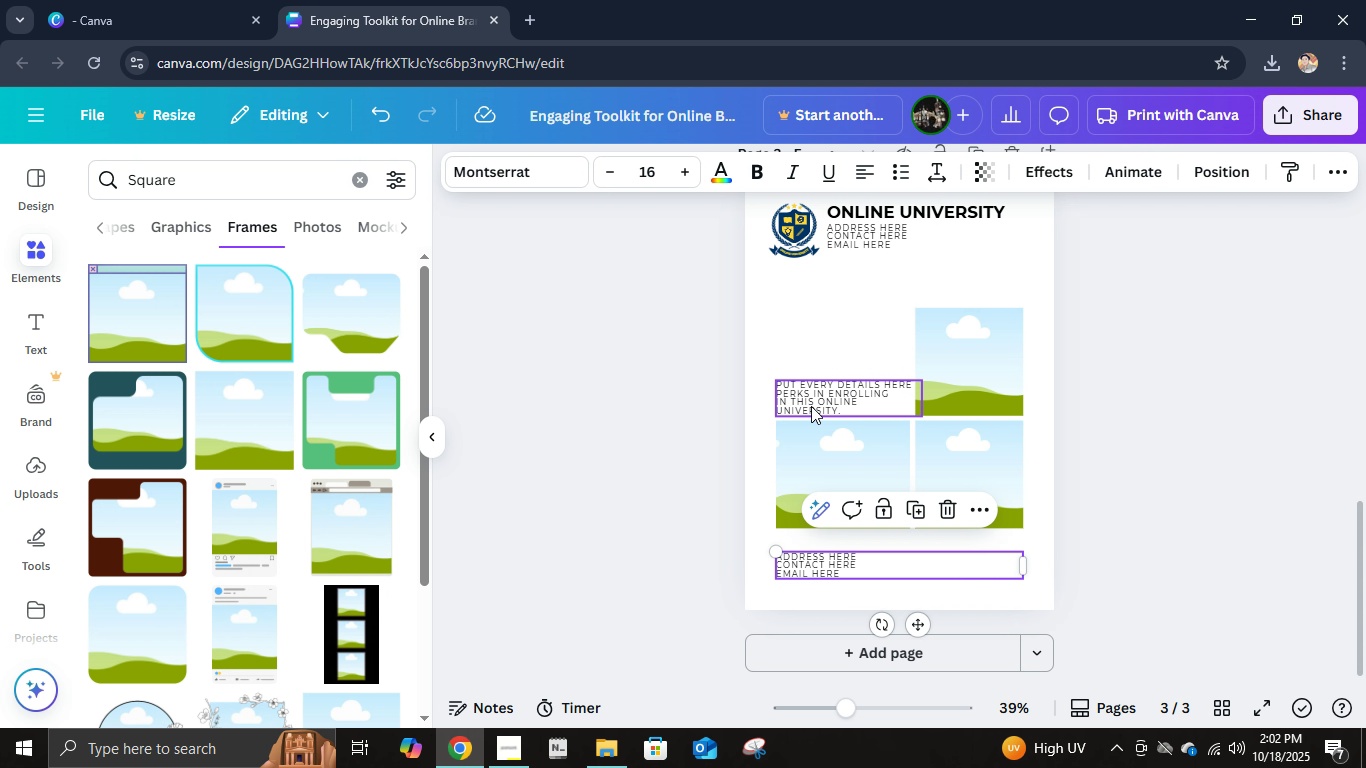 
left_click([812, 406])
 